 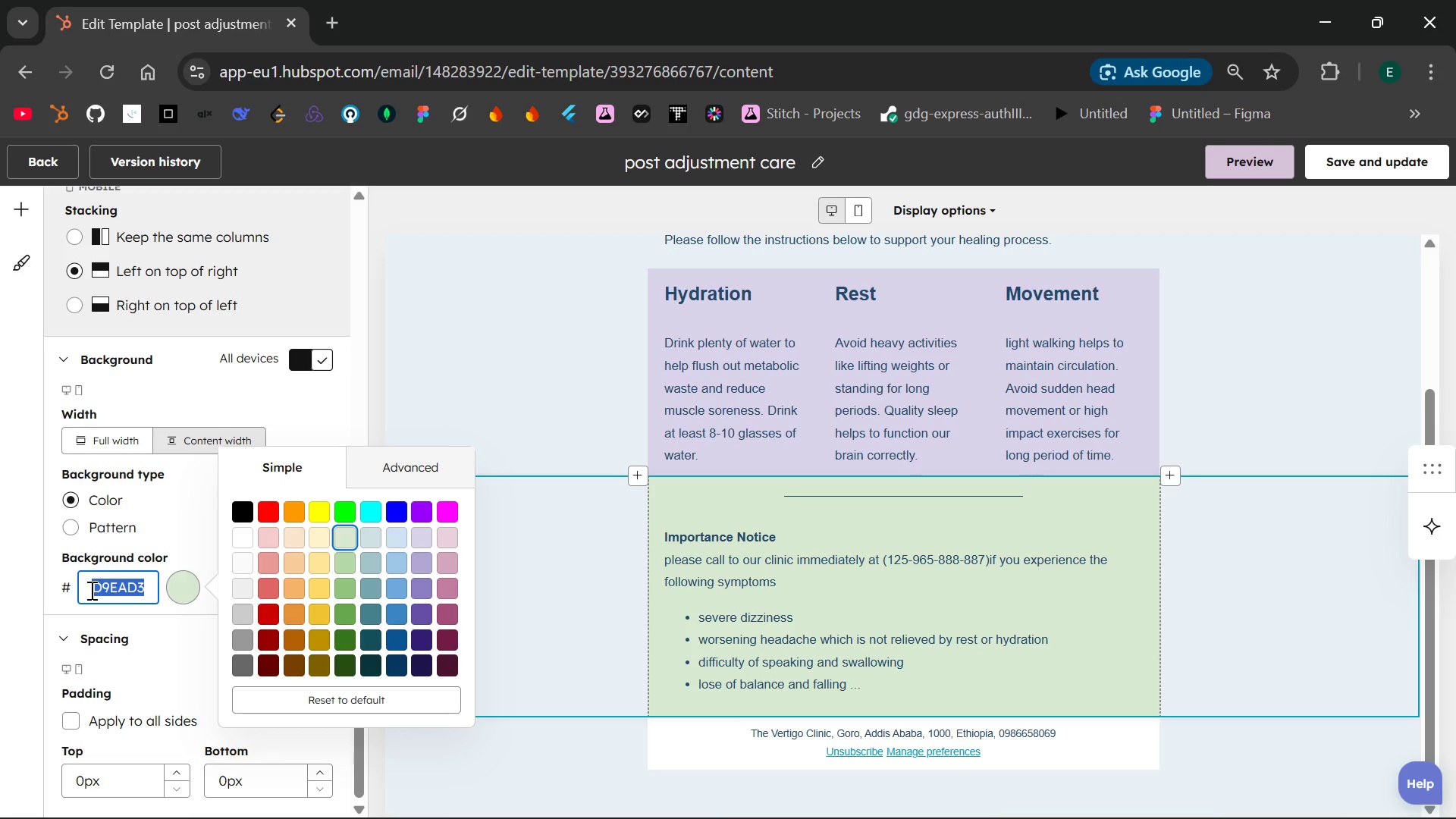 
key(Control+V)
 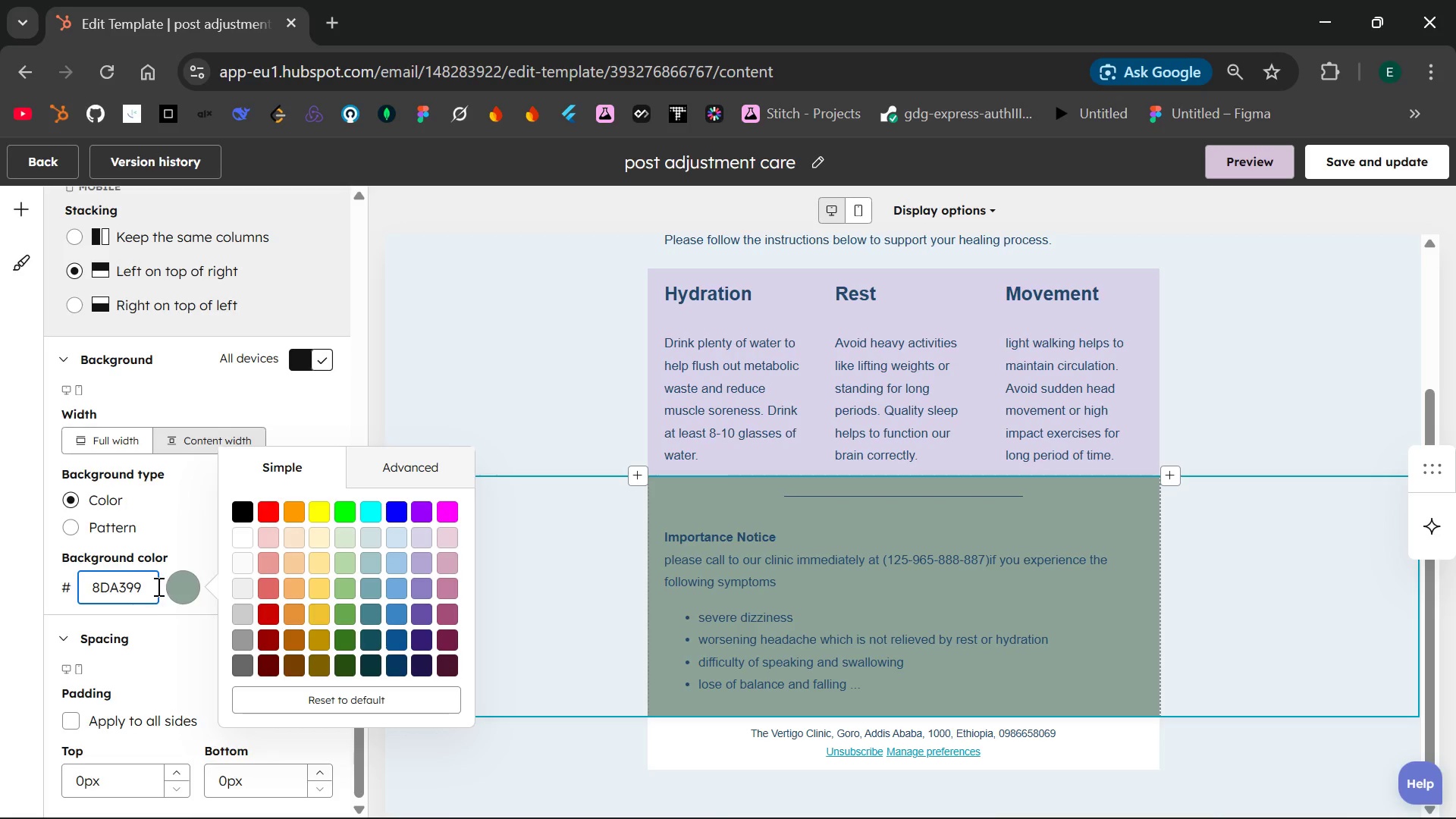 
left_click([171, 586])
 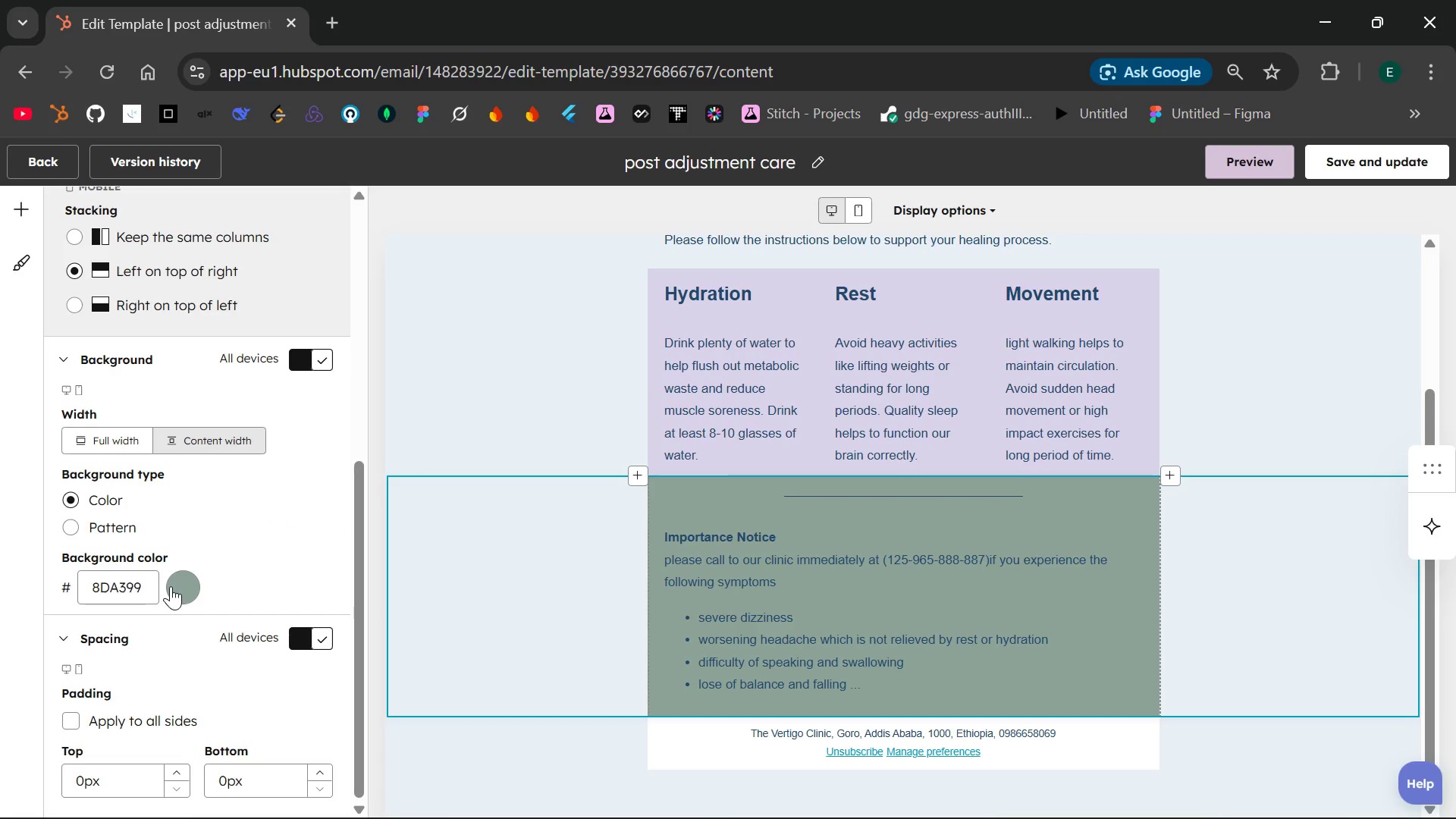 
left_click([171, 586])
 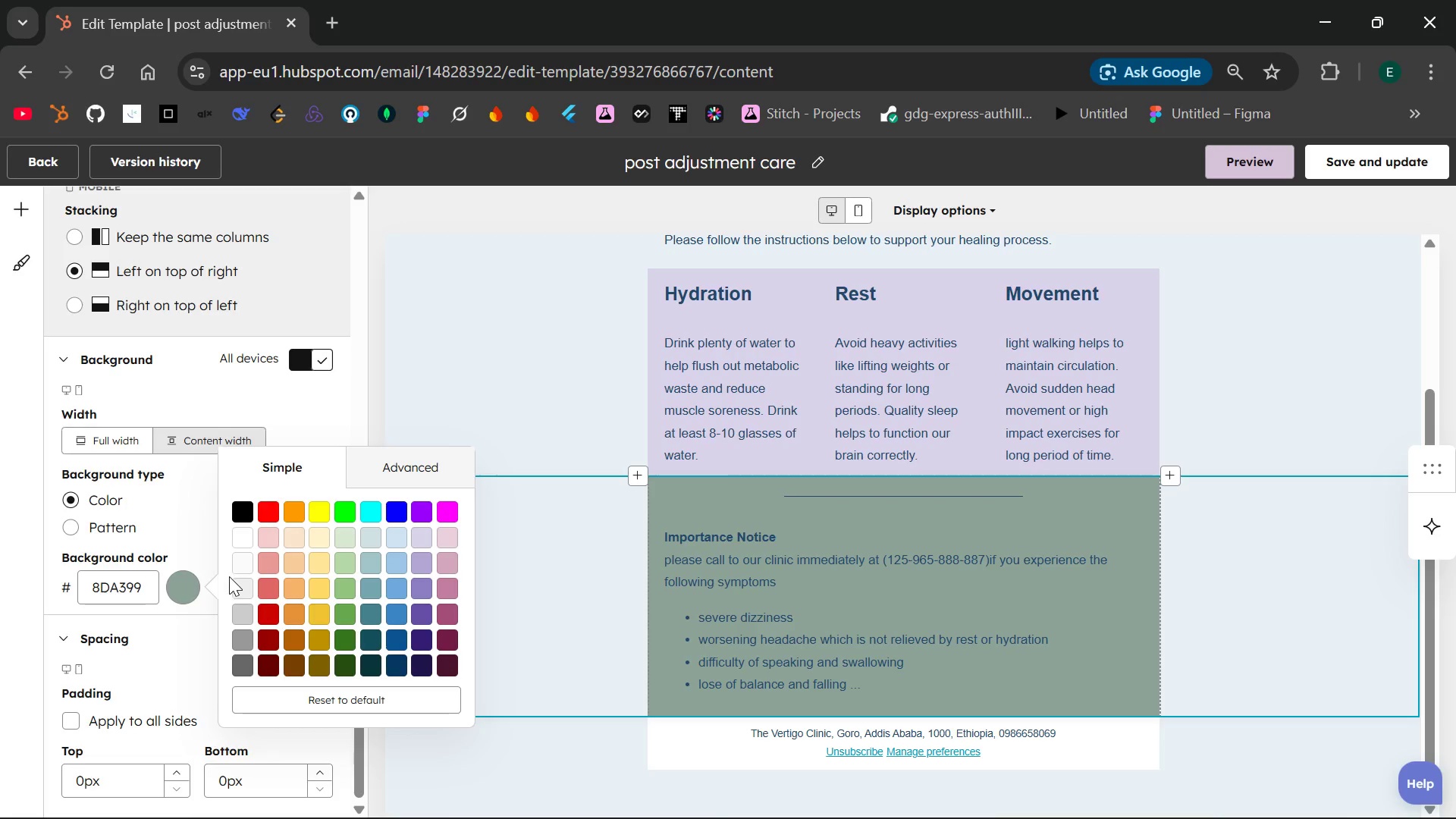 
left_click([236, 585])
 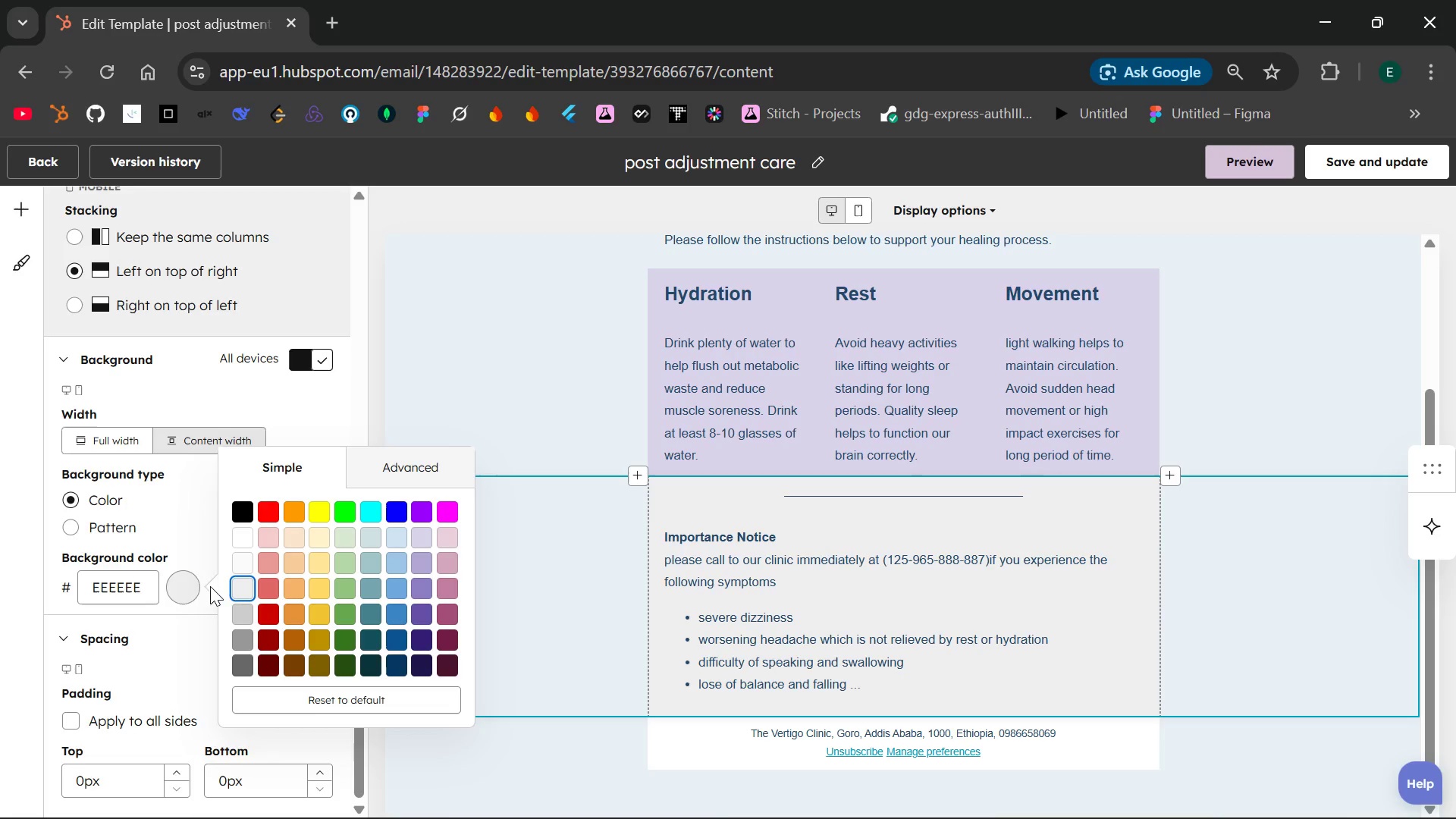 
left_click([150, 589])
 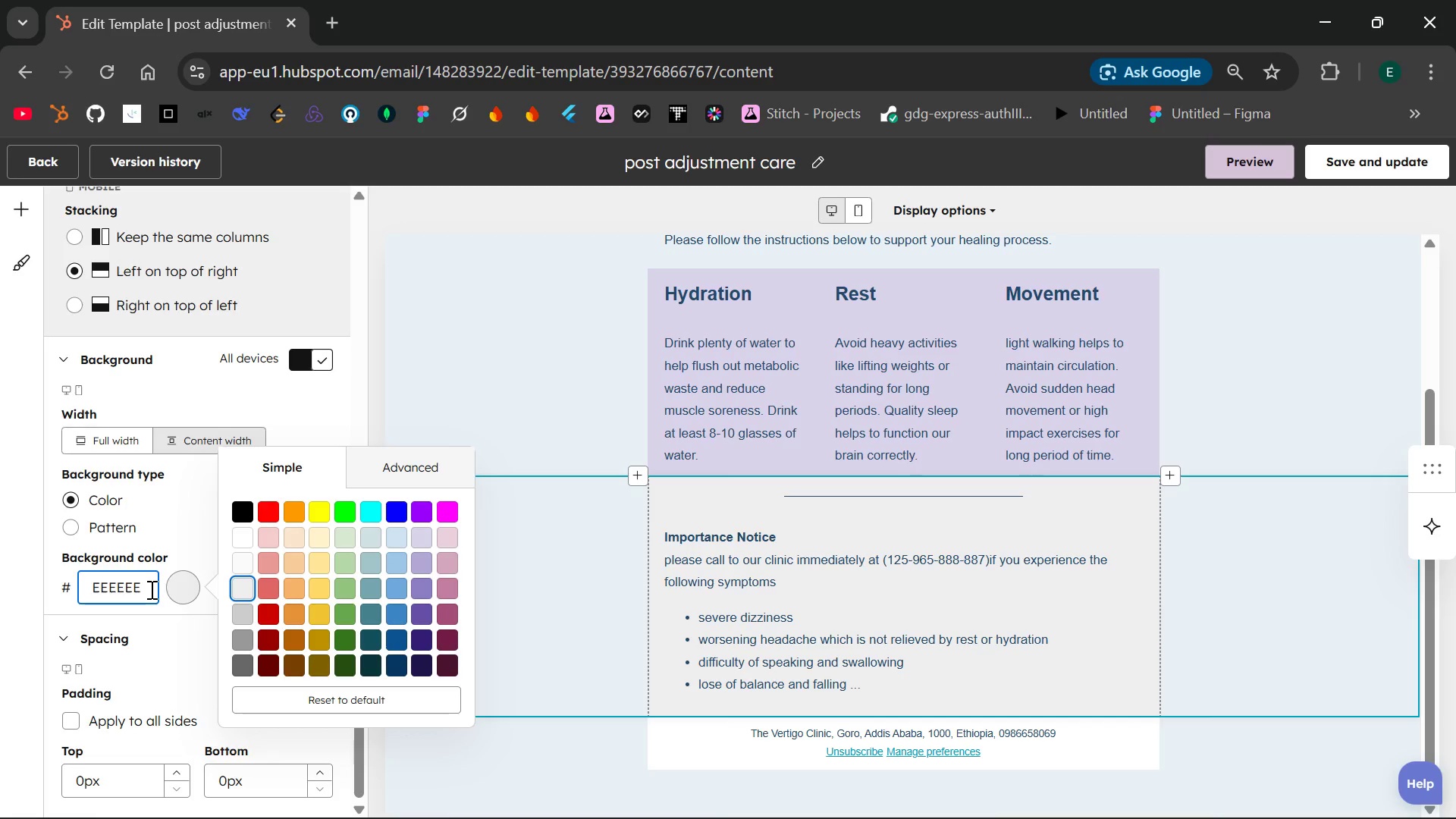 
key(Control+Z)
 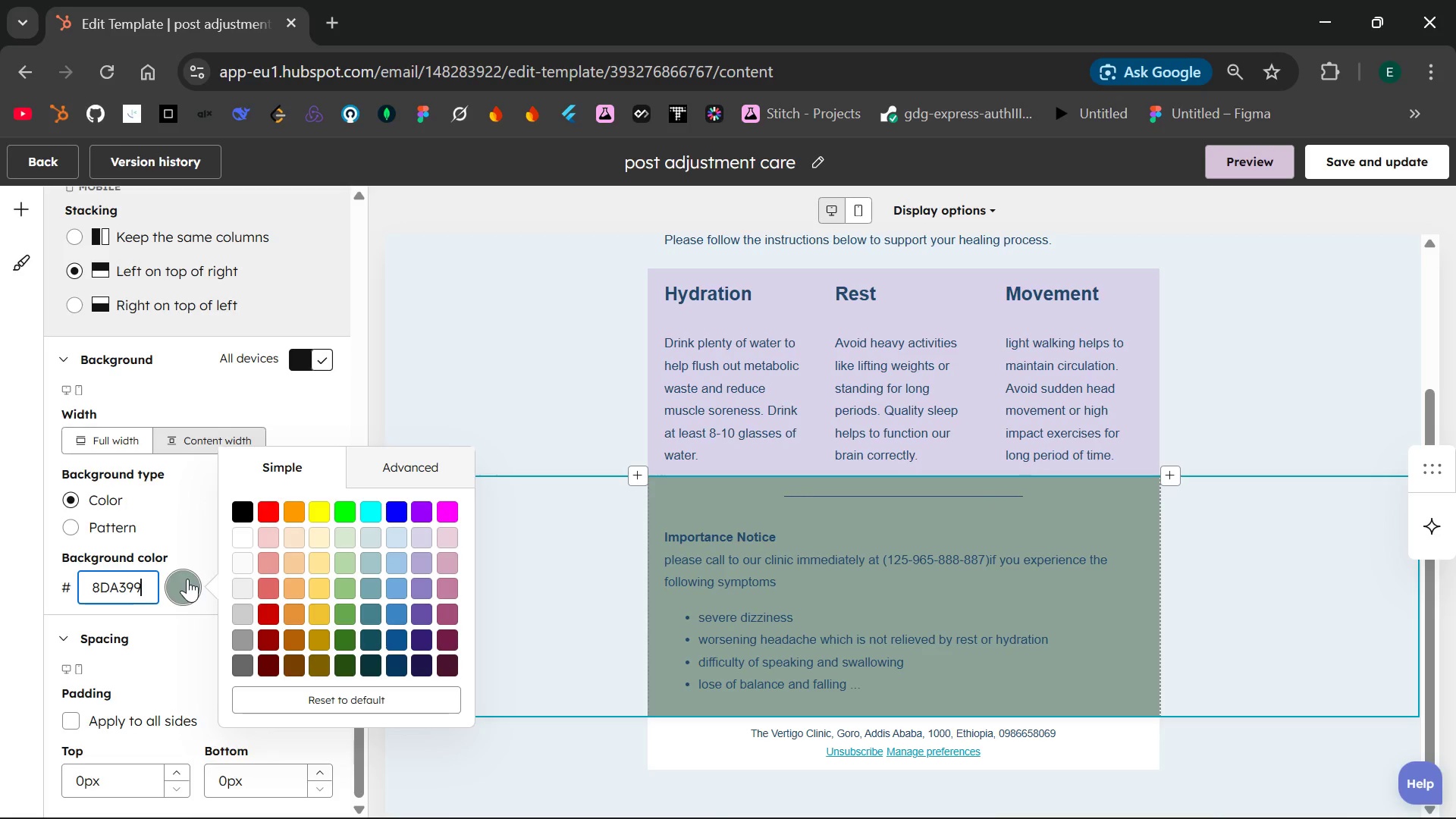 
wait(11.45)
 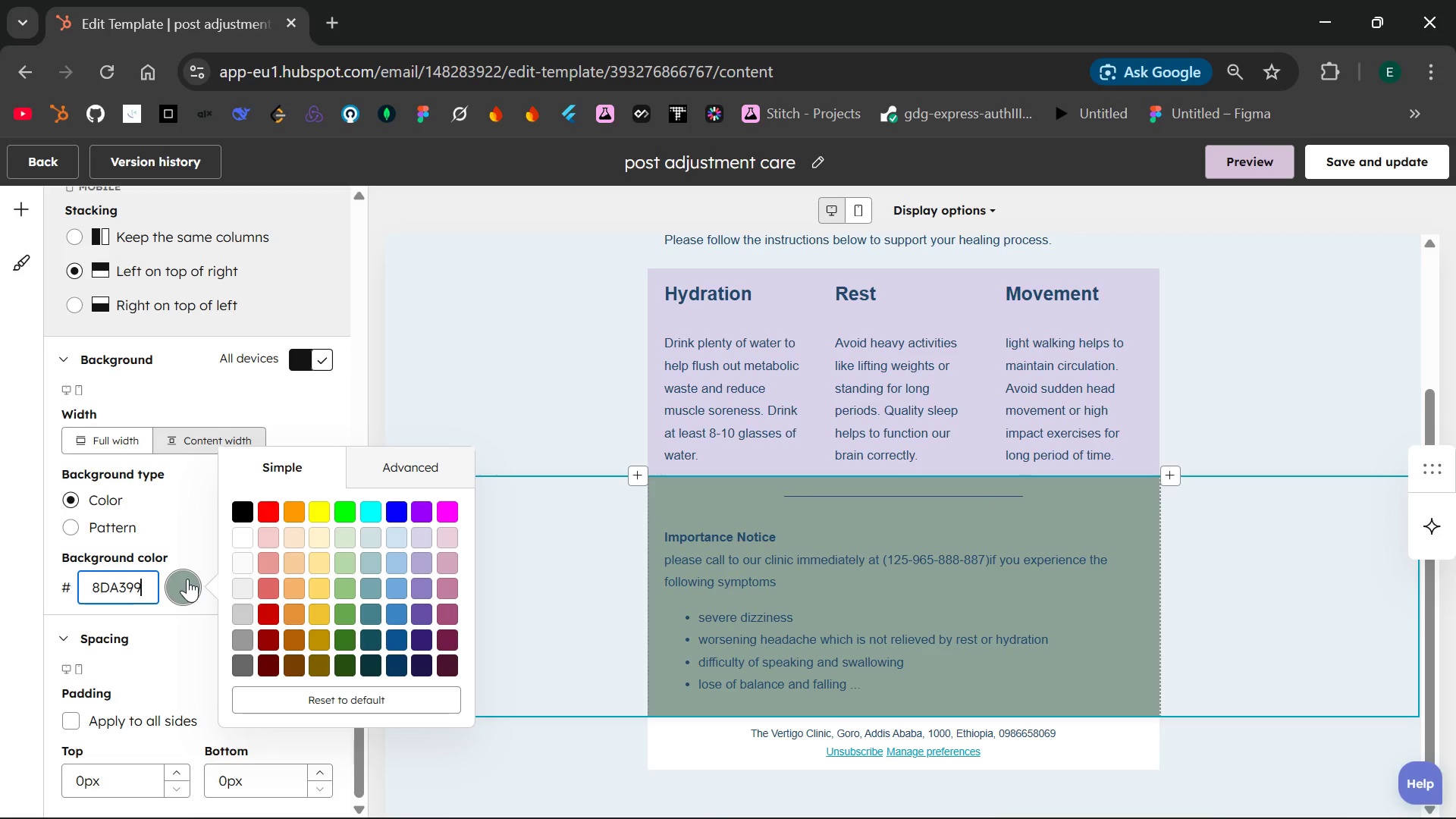 
key(Backspace)
key(Backspace)
type(88)
key(Backspace)
key(Backspace)
 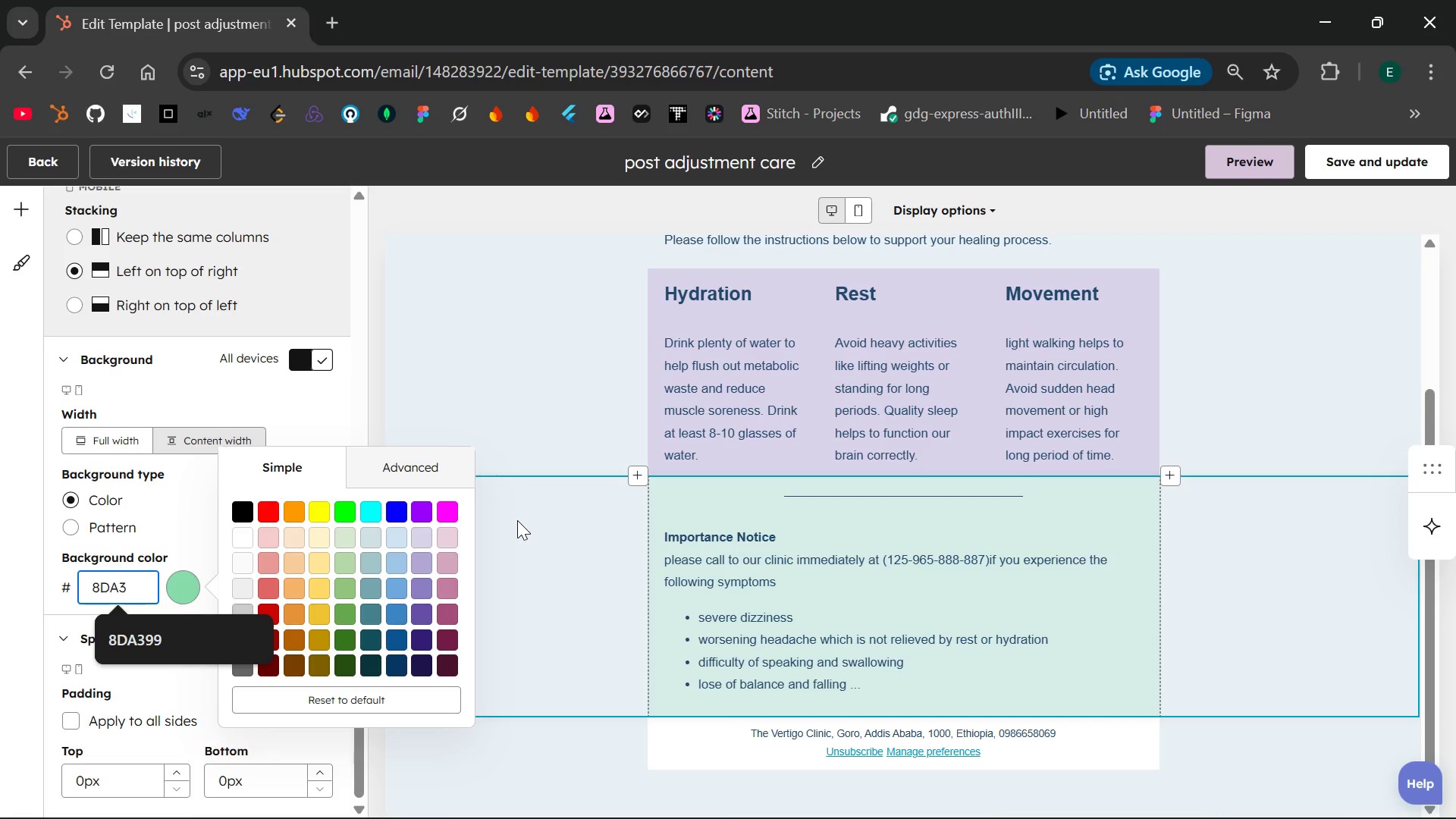 
wait(7.73)
 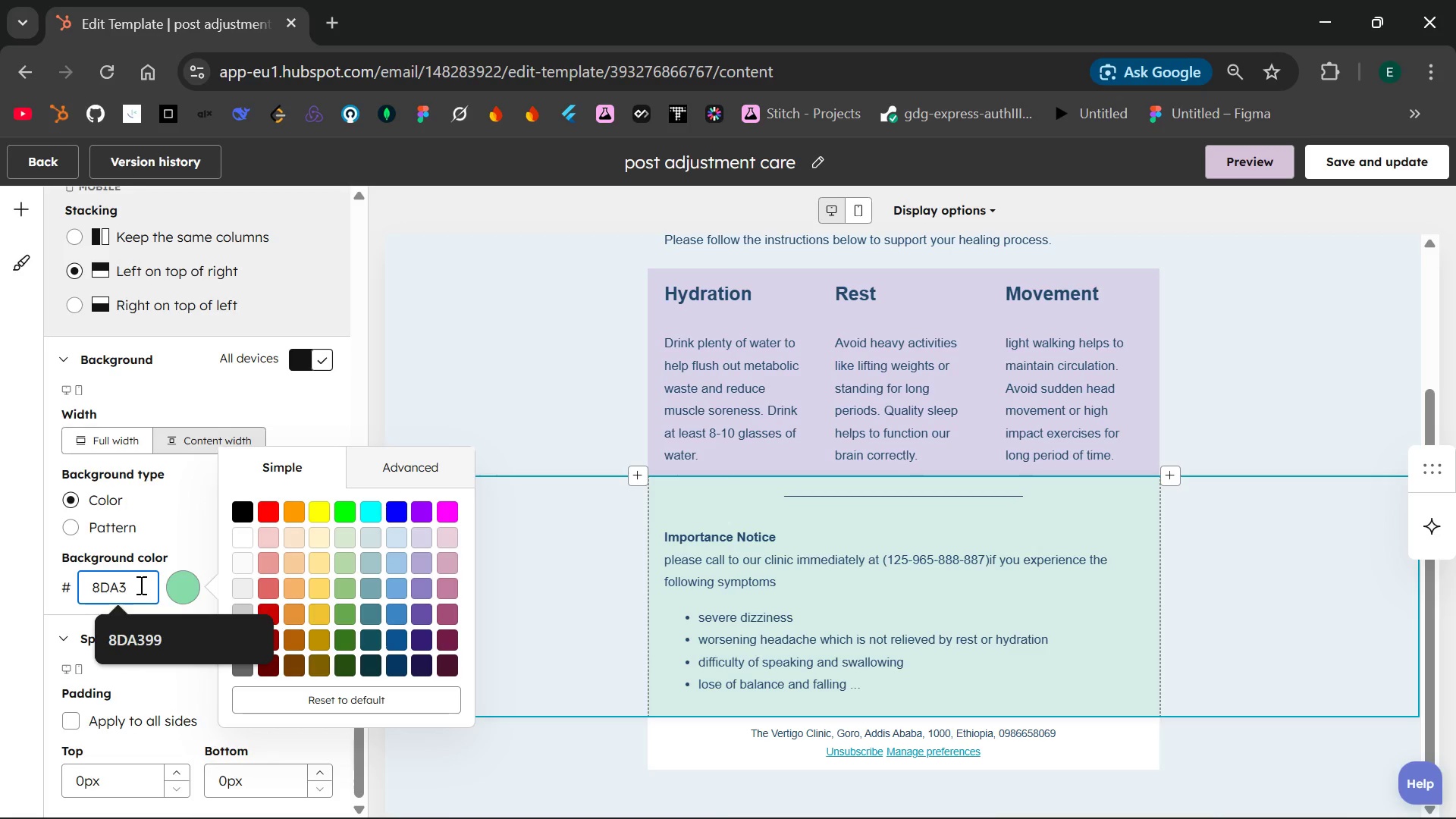 
left_click([517, 520])
 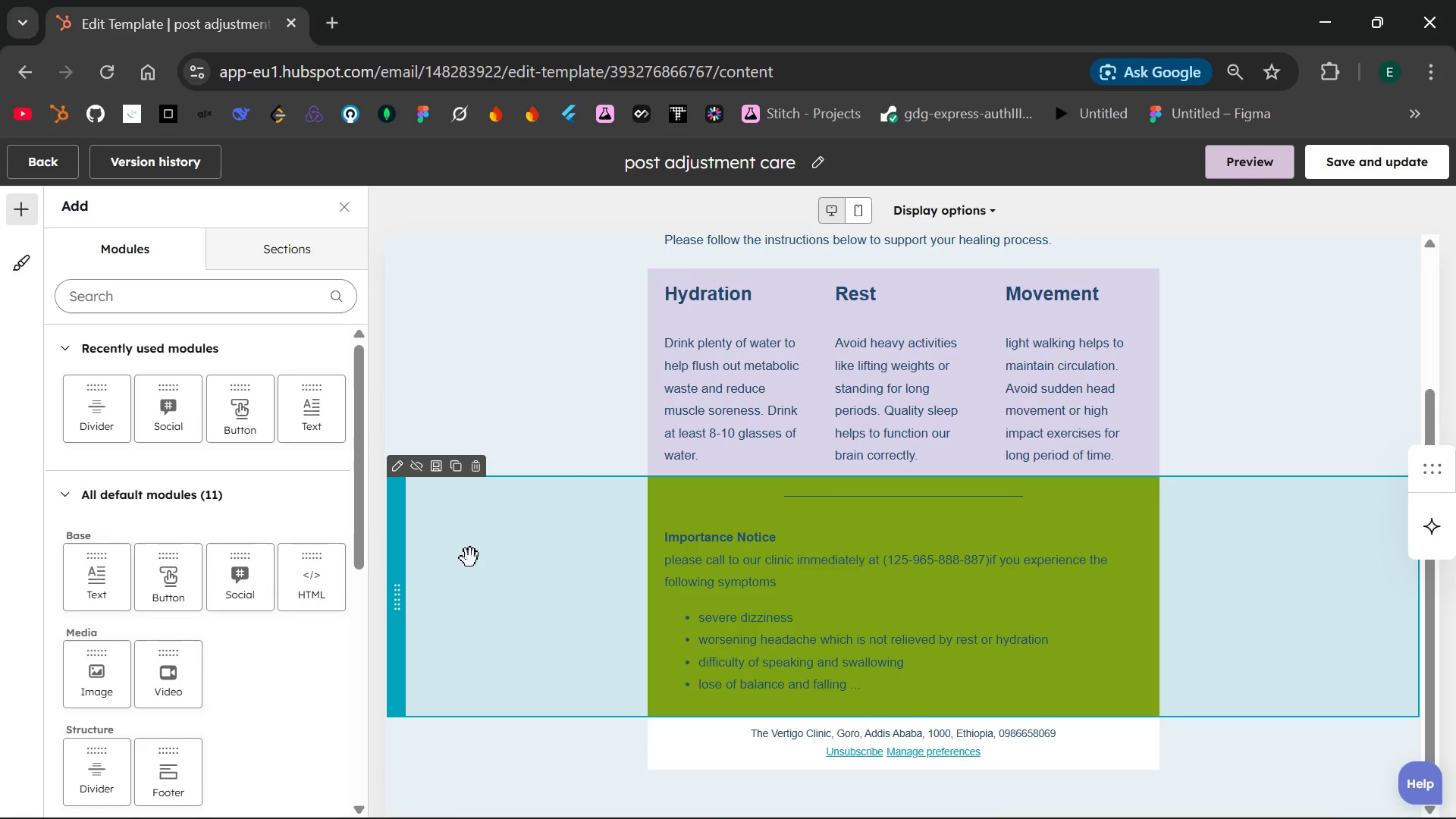 
key(Control+Z)
 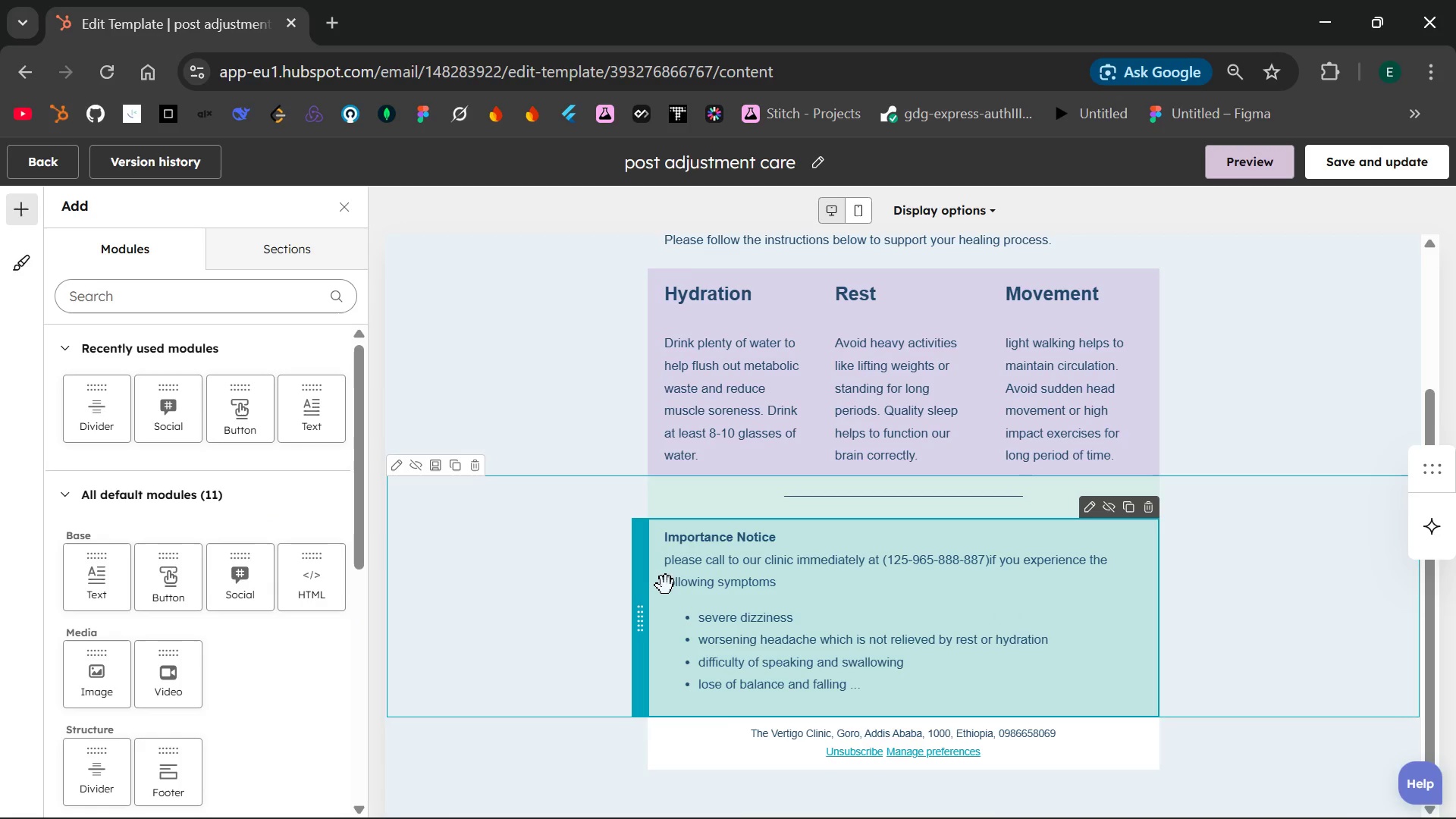 
left_click([564, 559])
 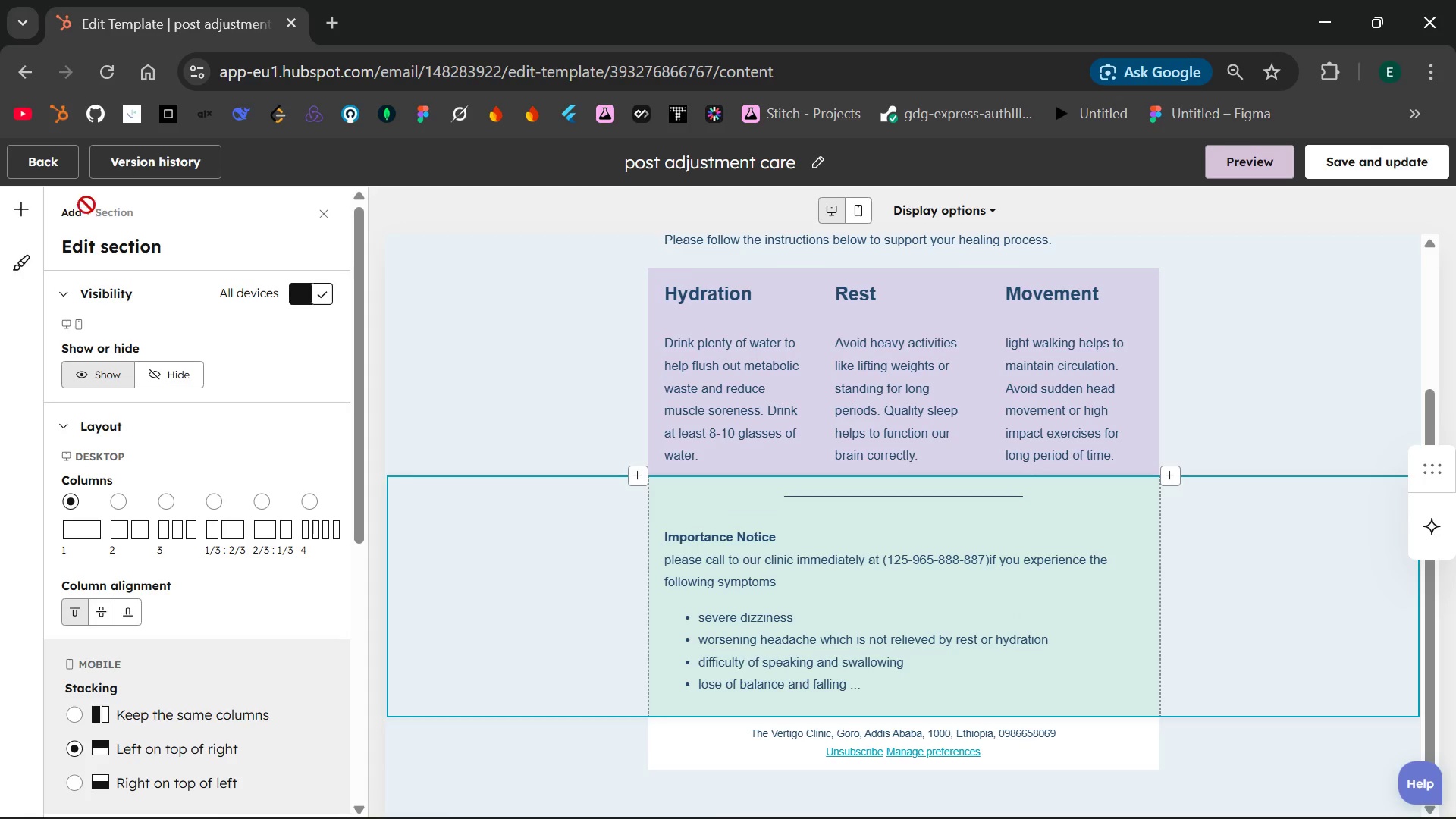 
left_click([10, 198])
 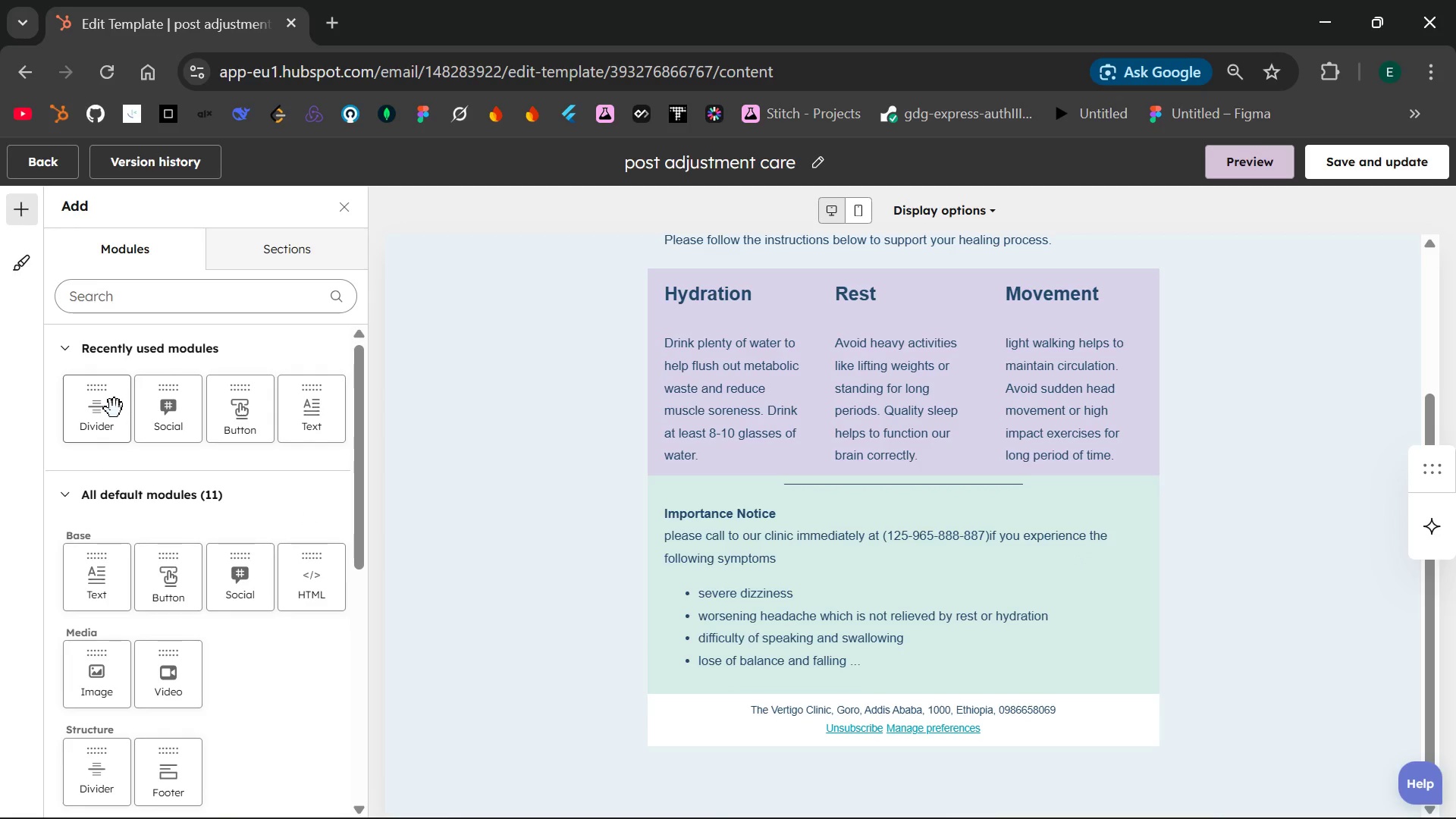 
left_click([106, 413])
 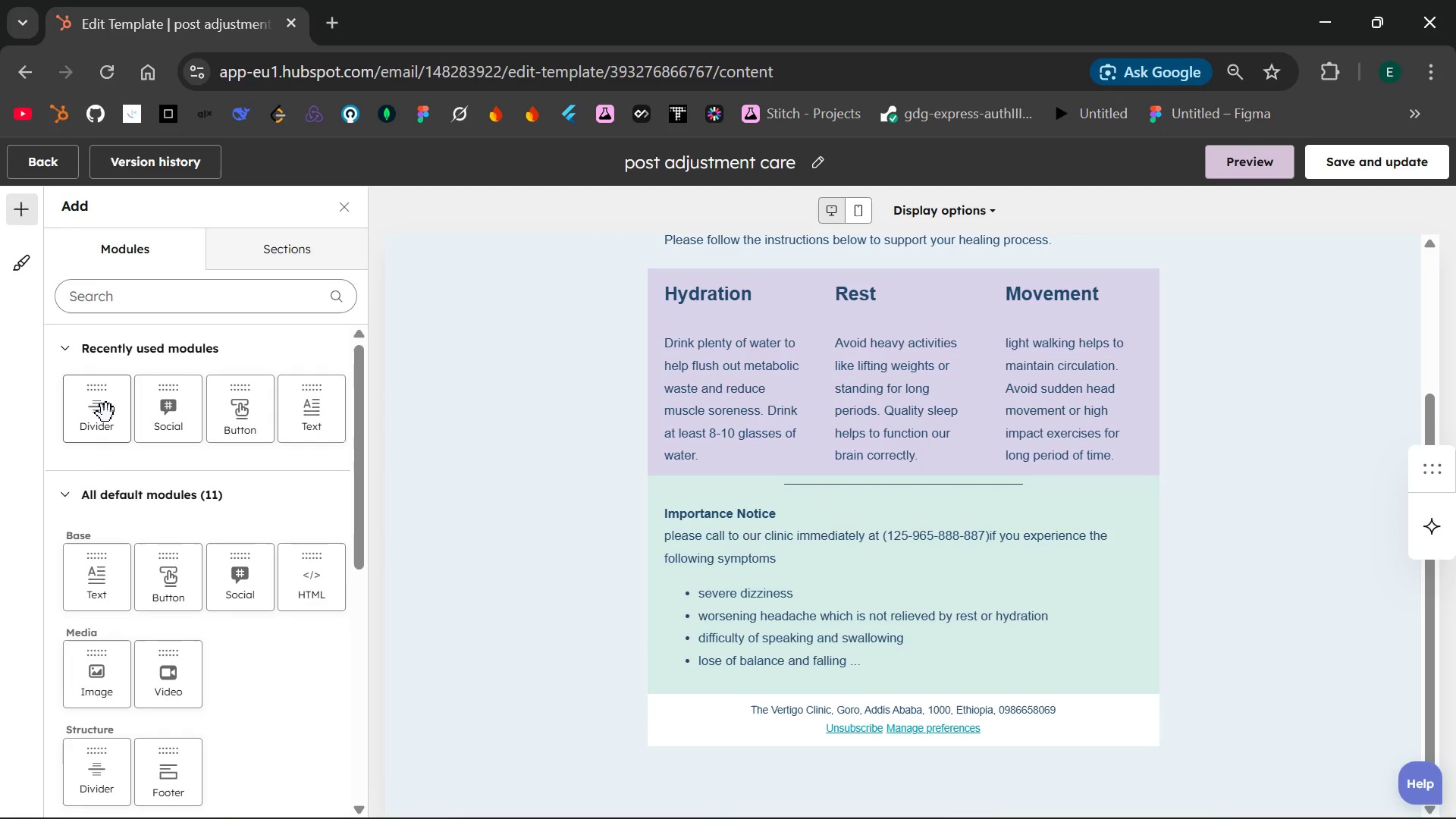 
left_click_drag(start_coordinate=[106, 413], to_coordinate=[711, 489])
 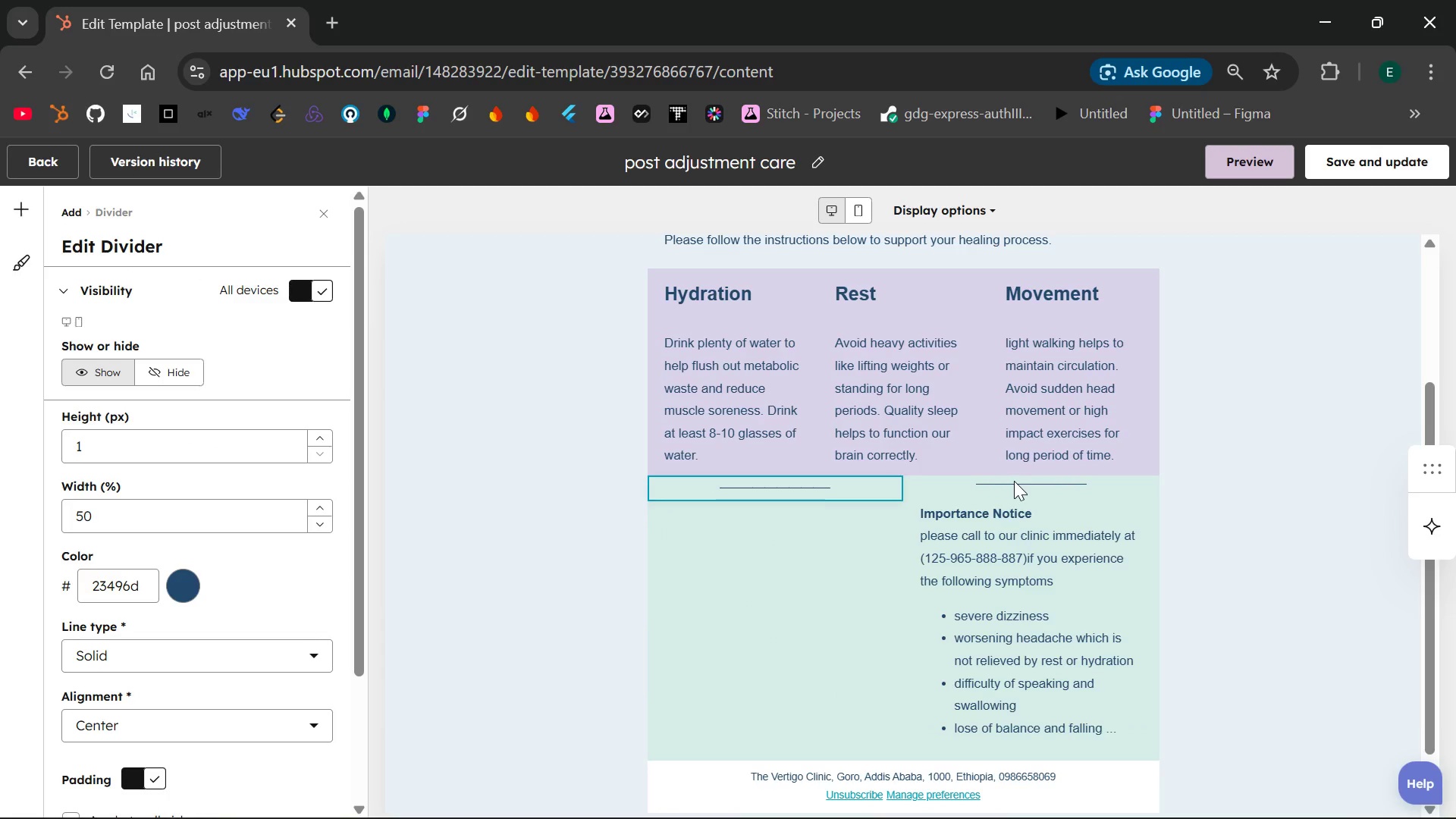 
key(Control+Z)
 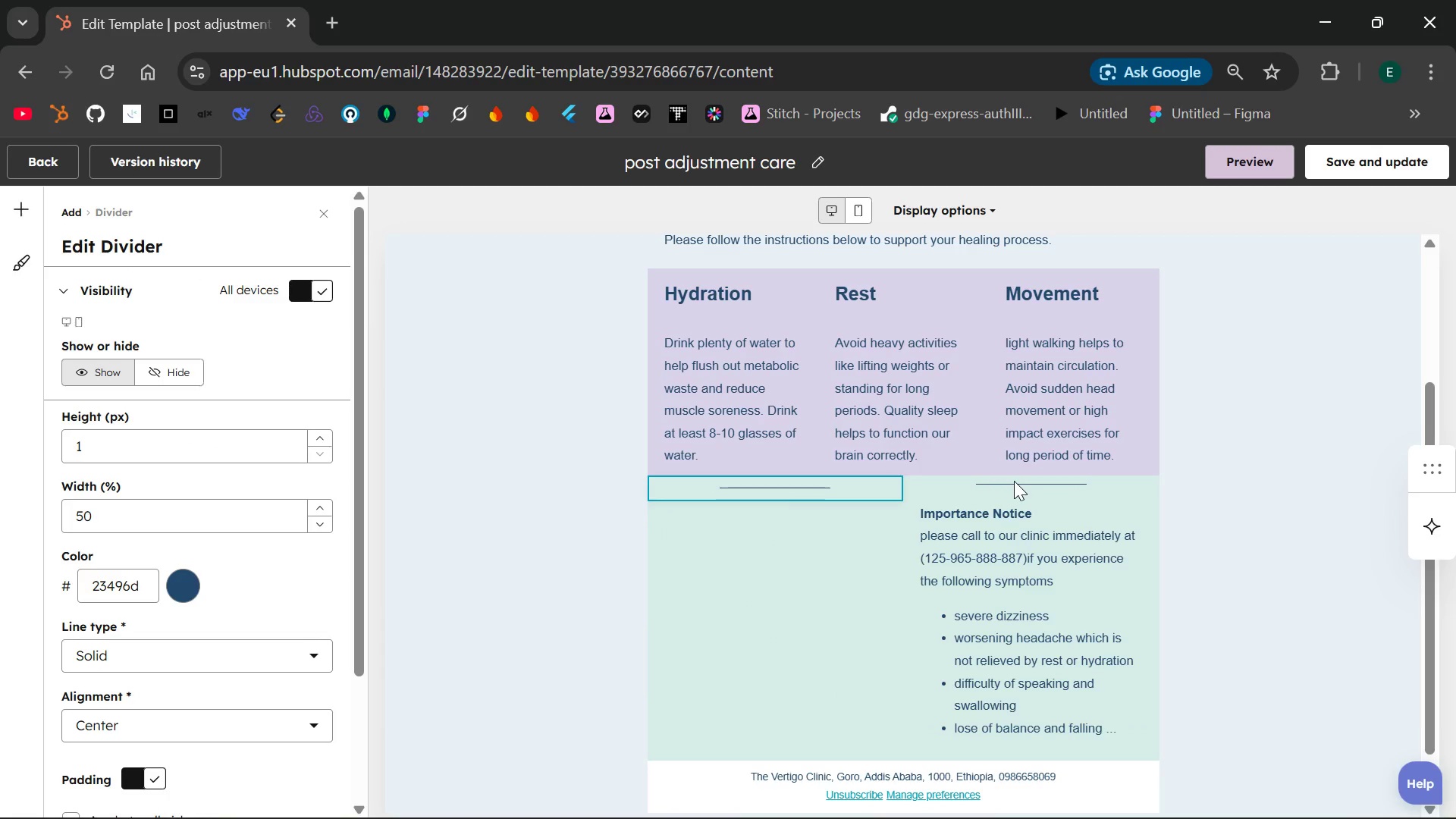 
key(Control+ControlLeft)
 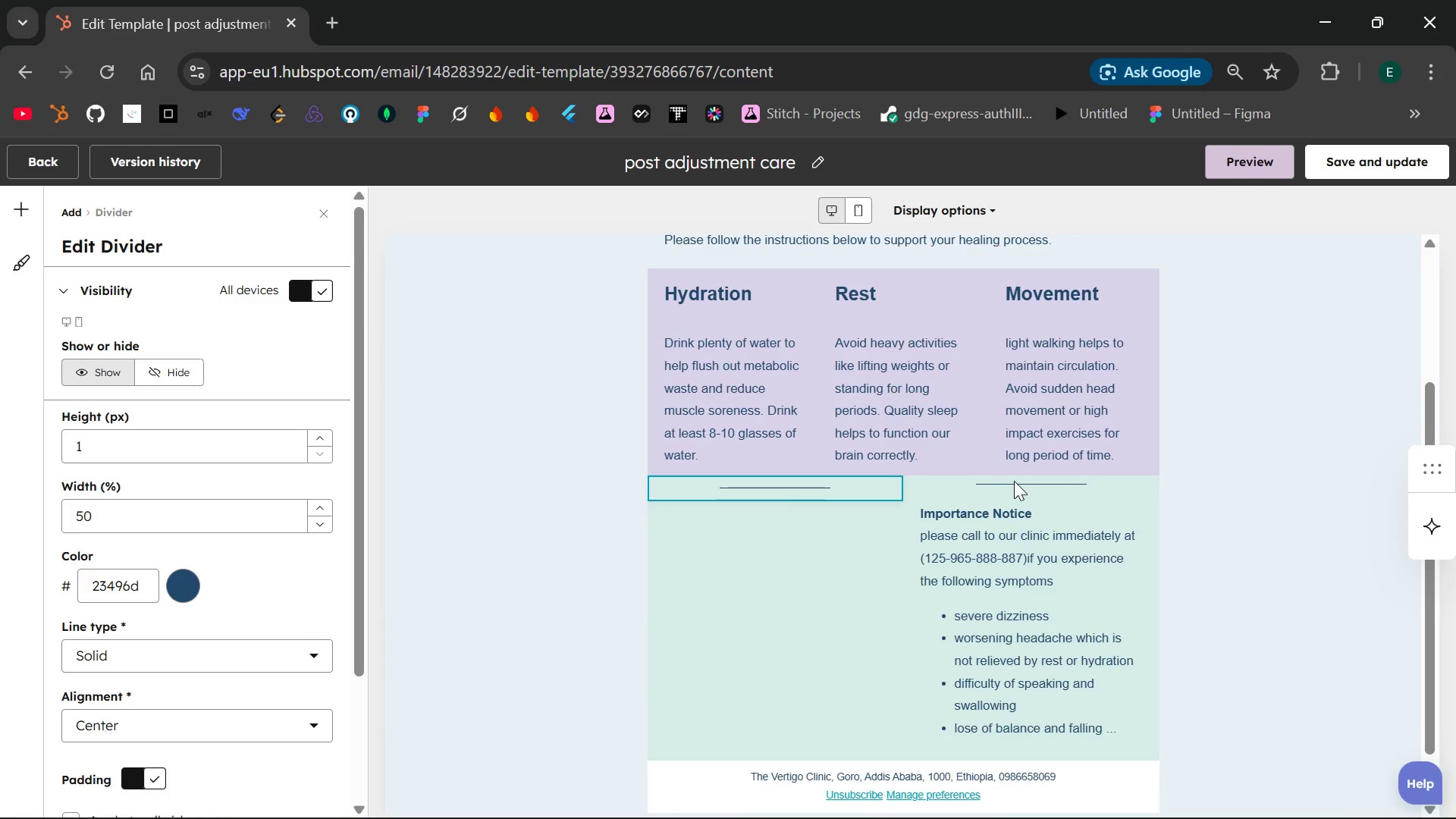 
key(Control+Z)
 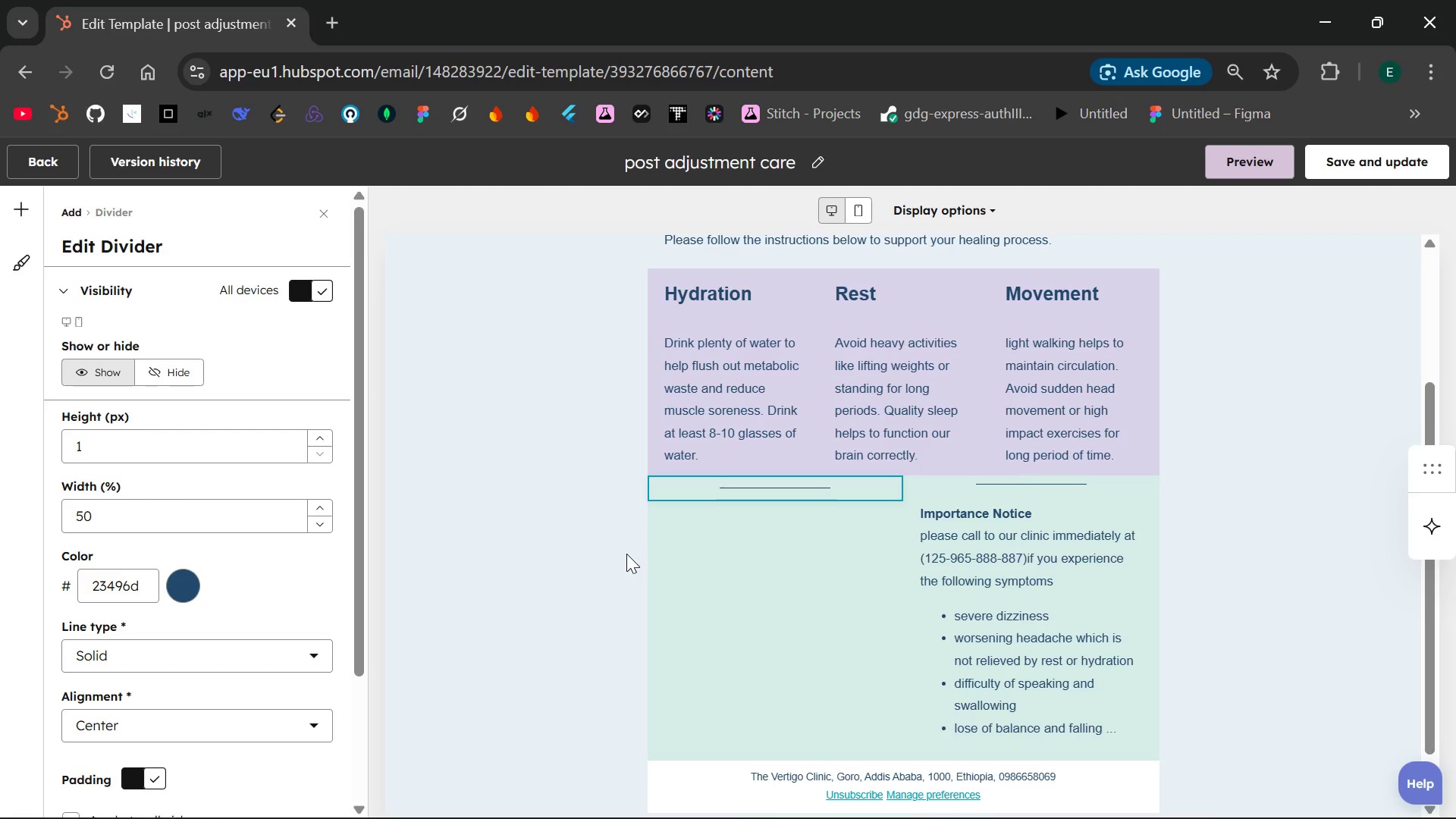 
left_click([626, 554])
 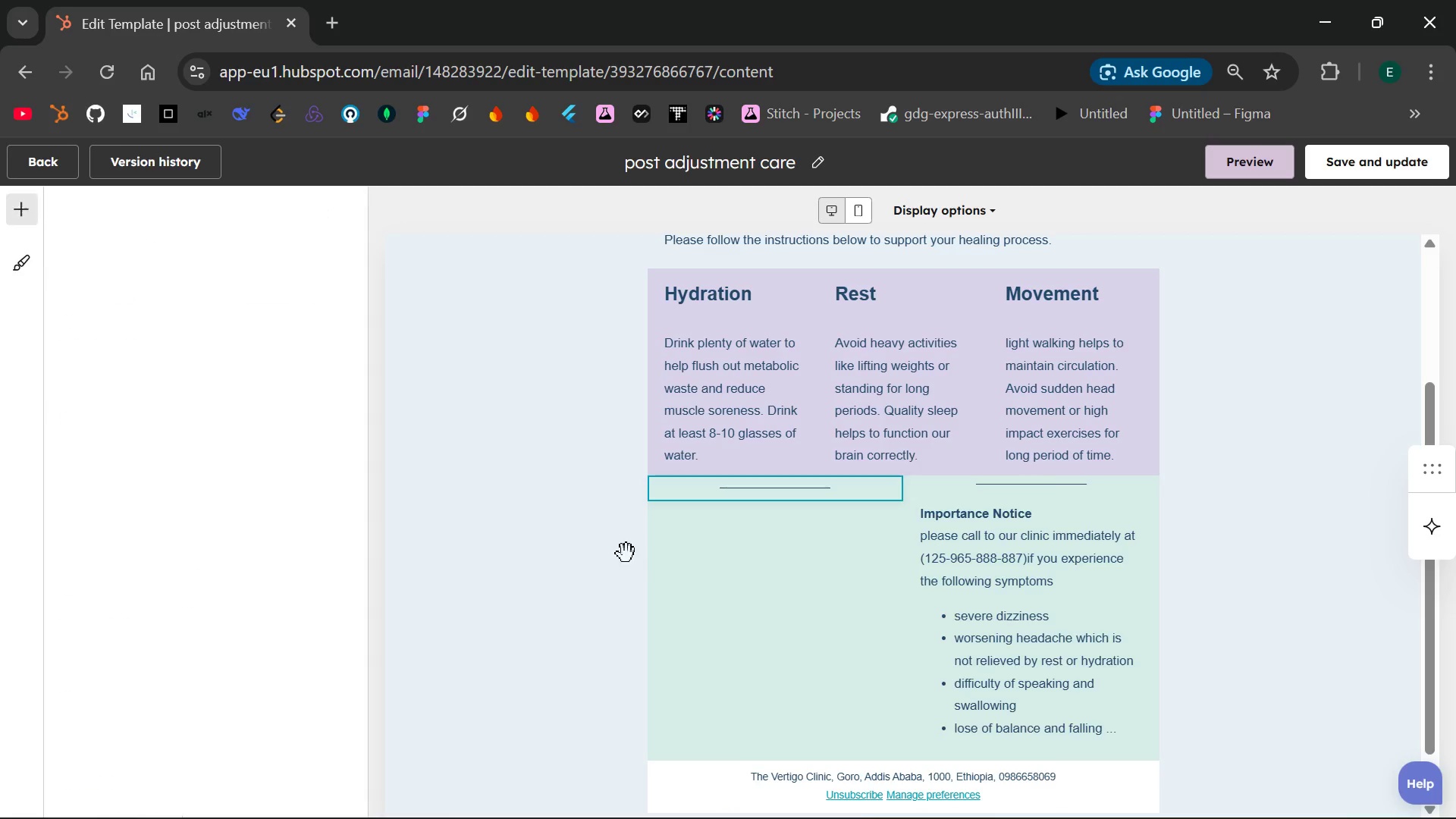 
key(Control+Z)
 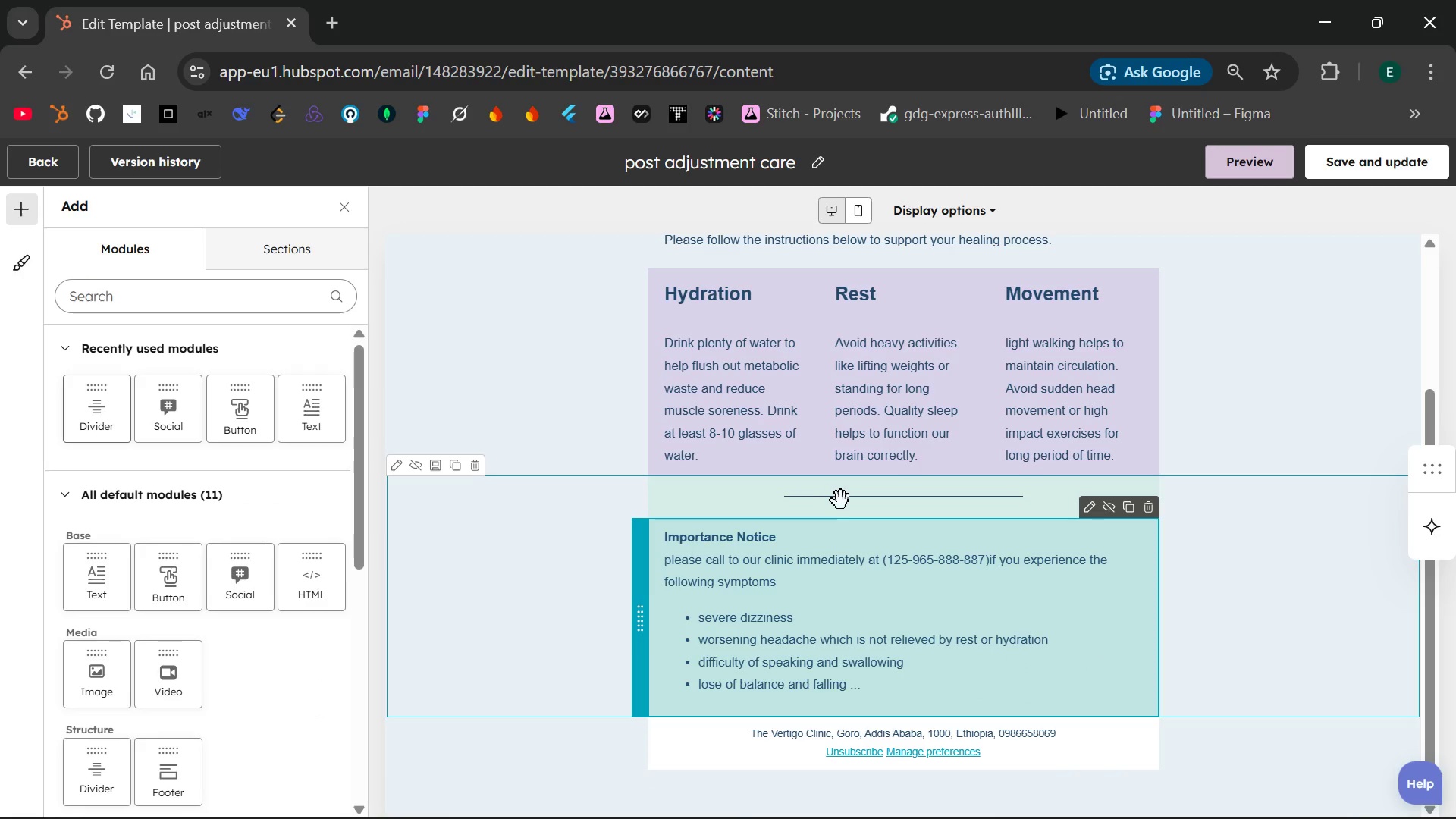 
left_click([842, 500])
 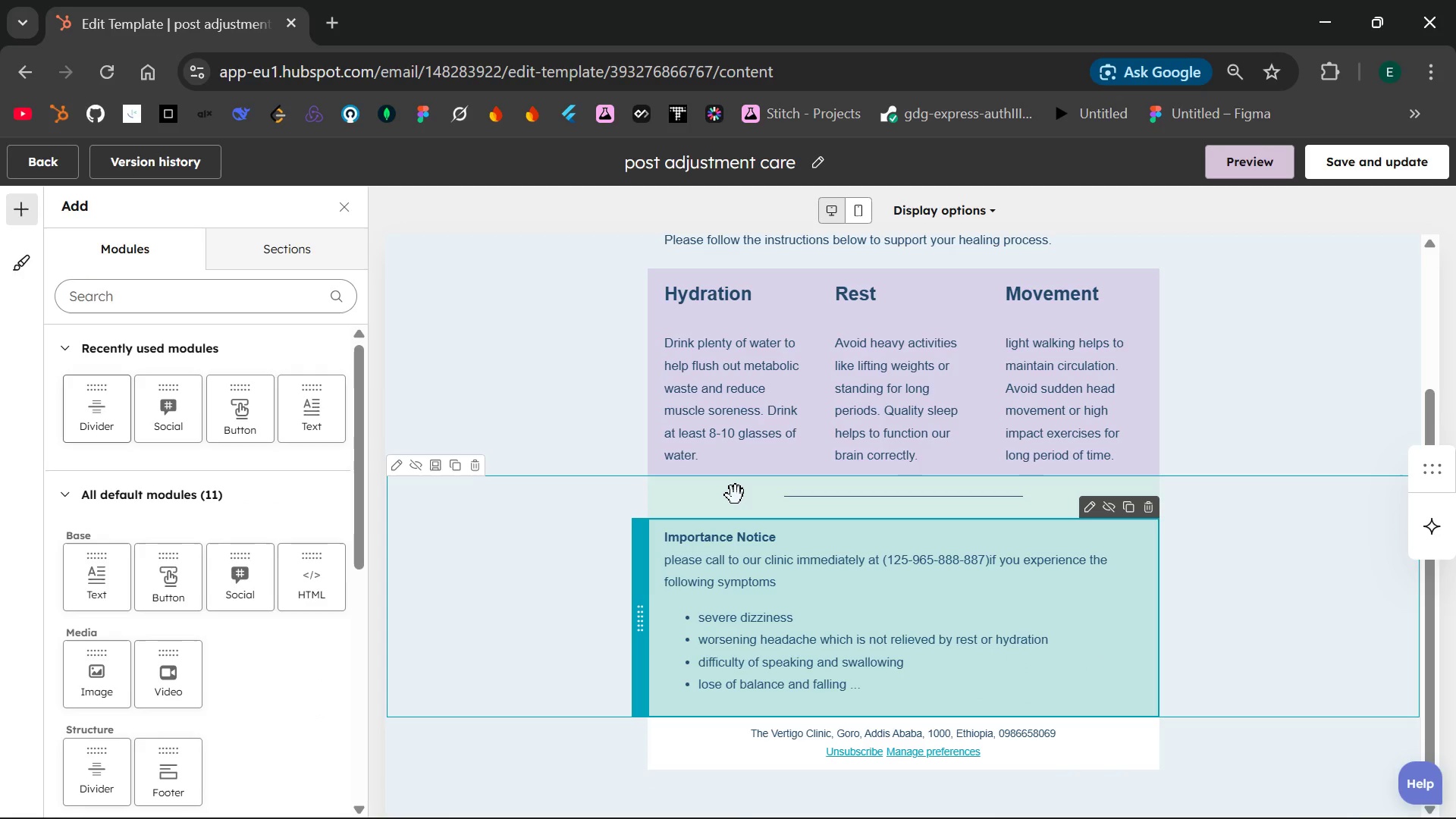 
left_click([736, 495])
 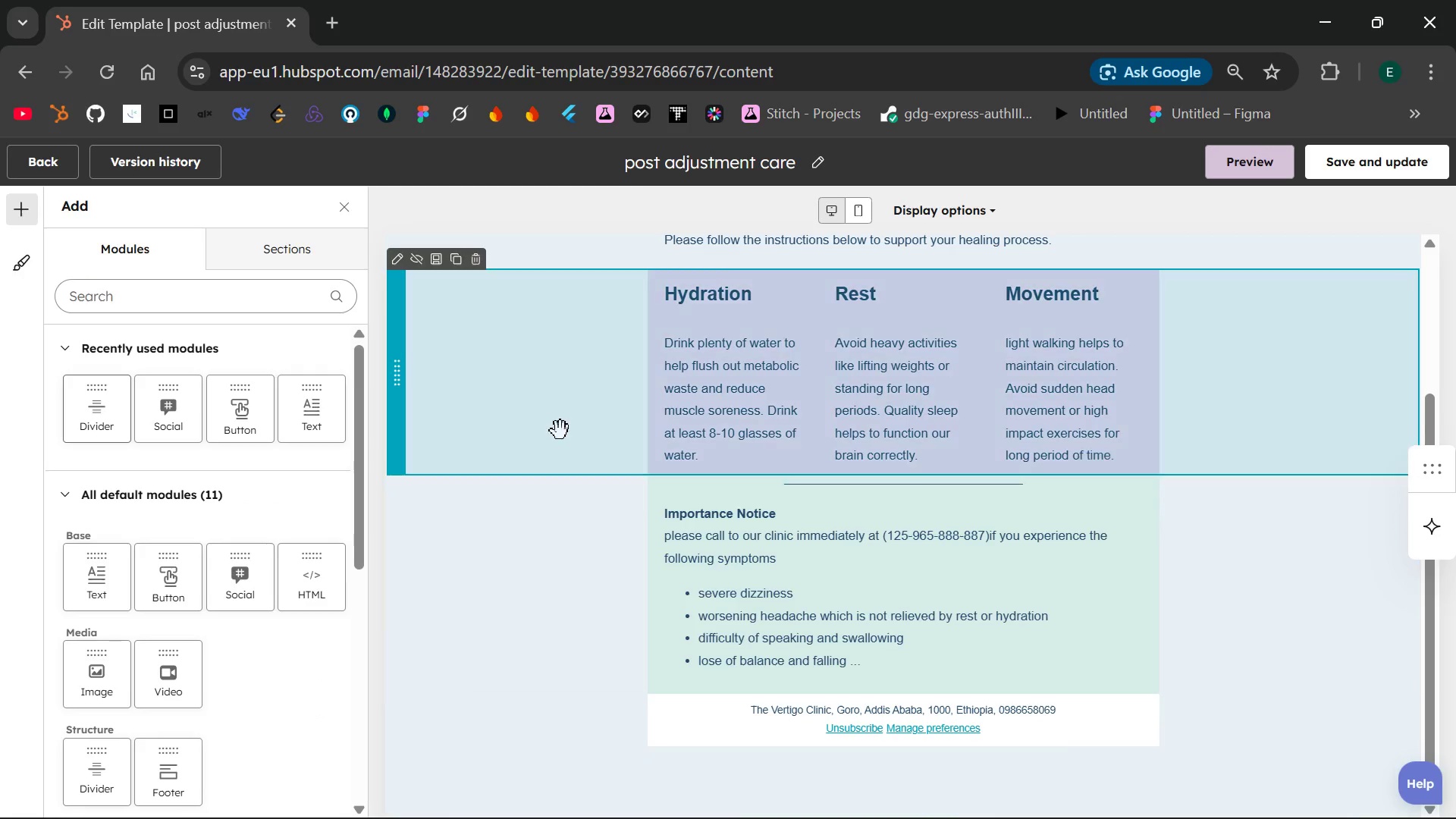 
left_click([560, 430])
 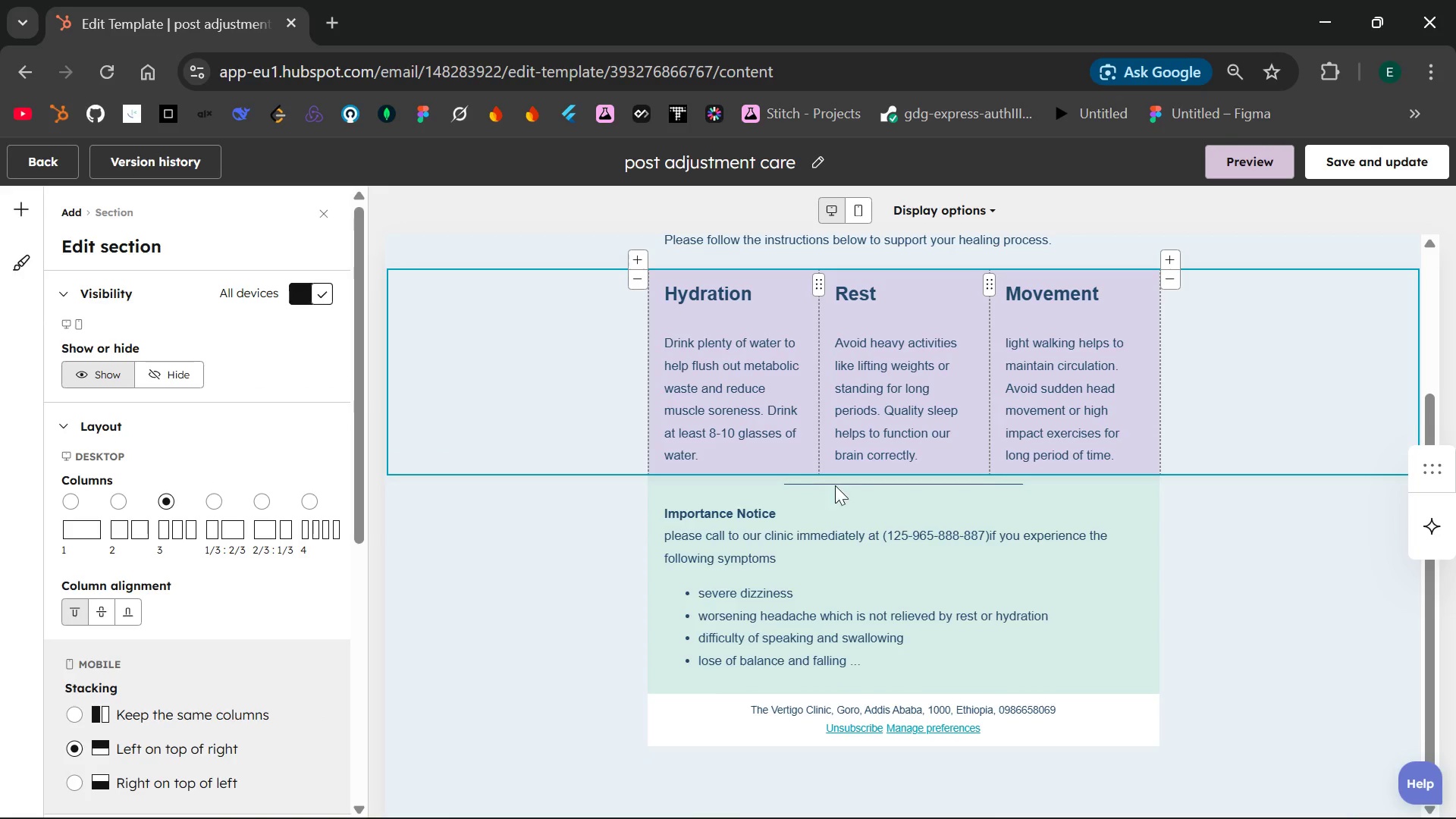 
left_click([848, 485])
 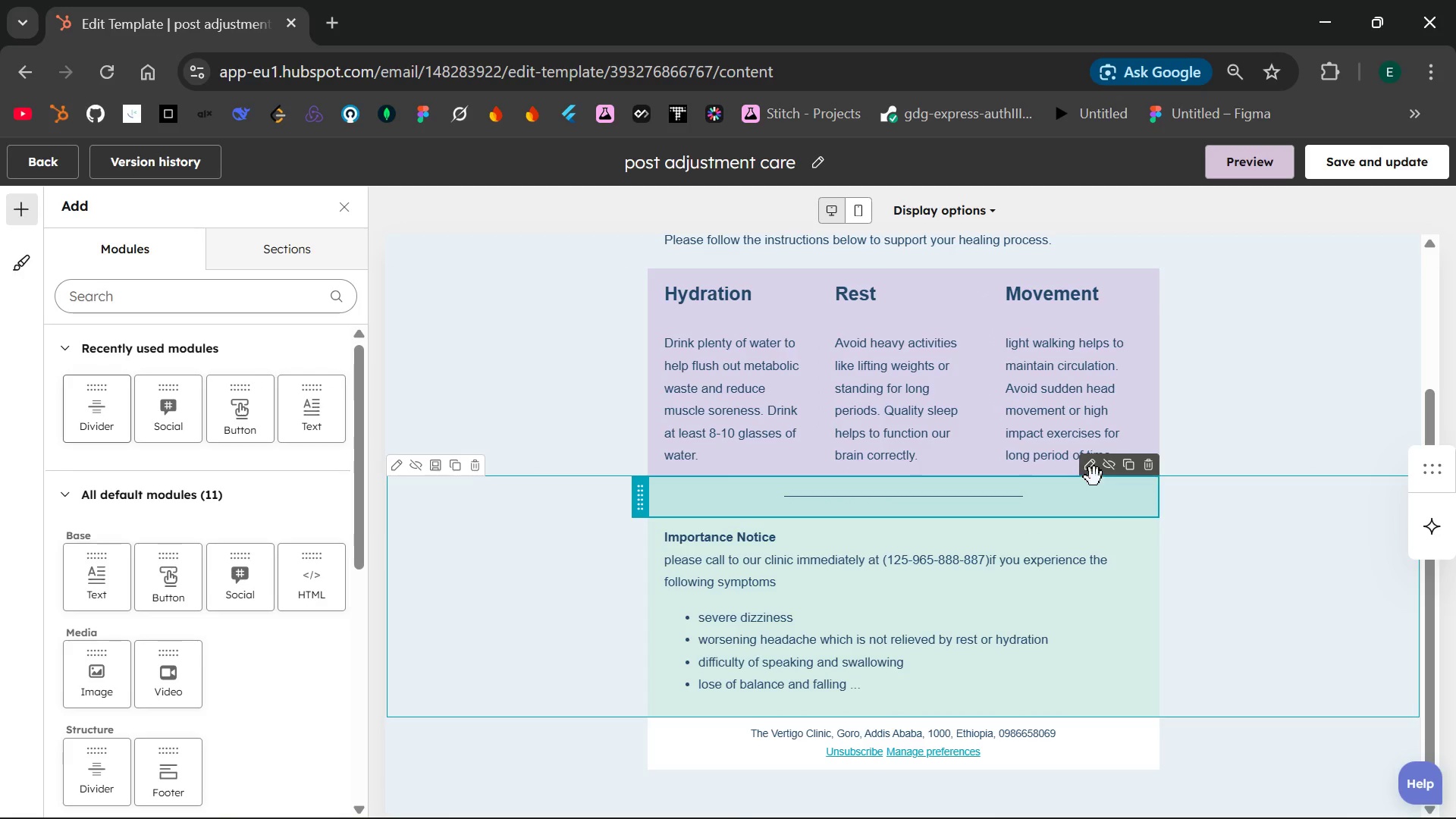 
left_click([1092, 472])
 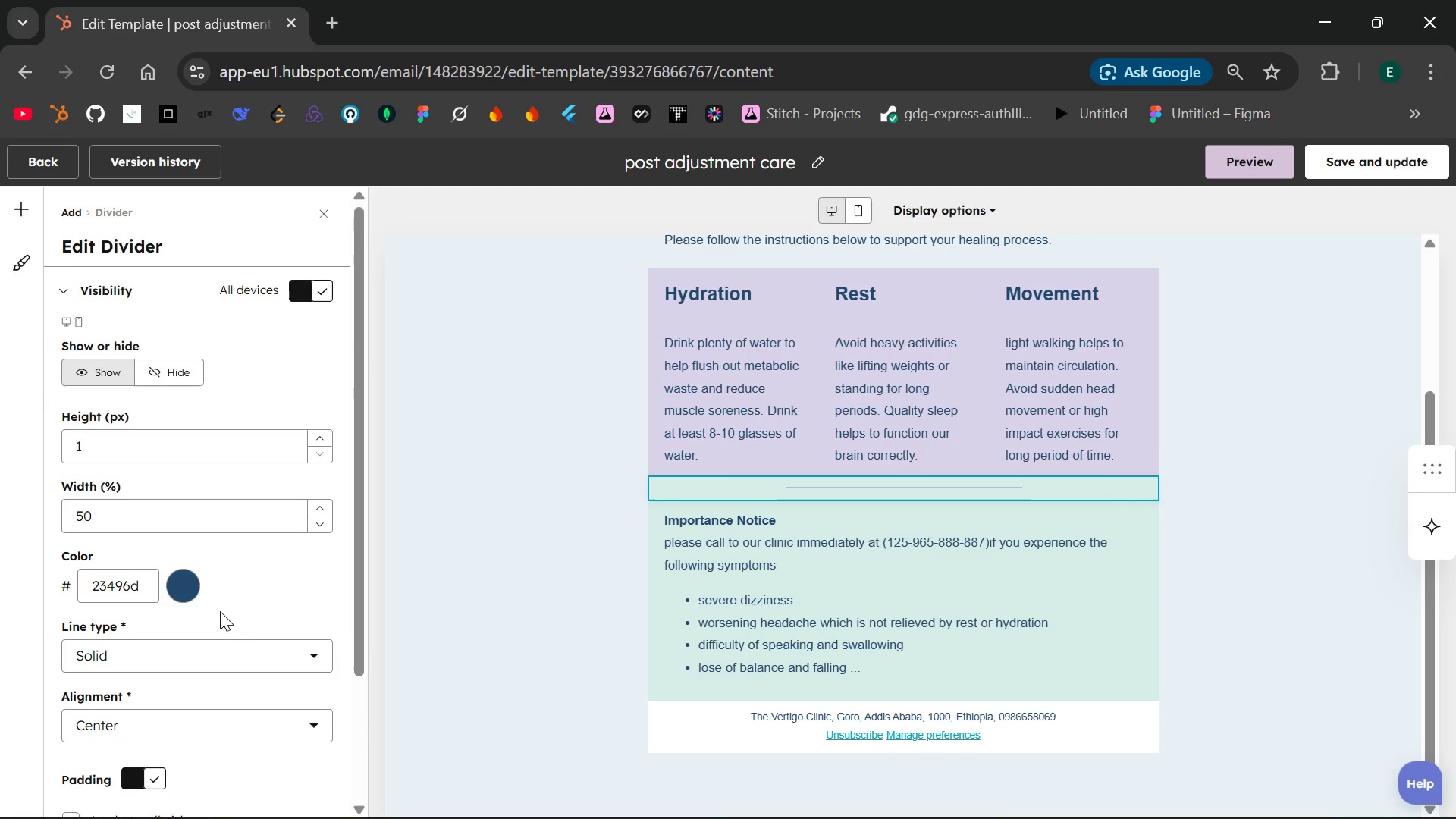 
left_click([184, 582])
 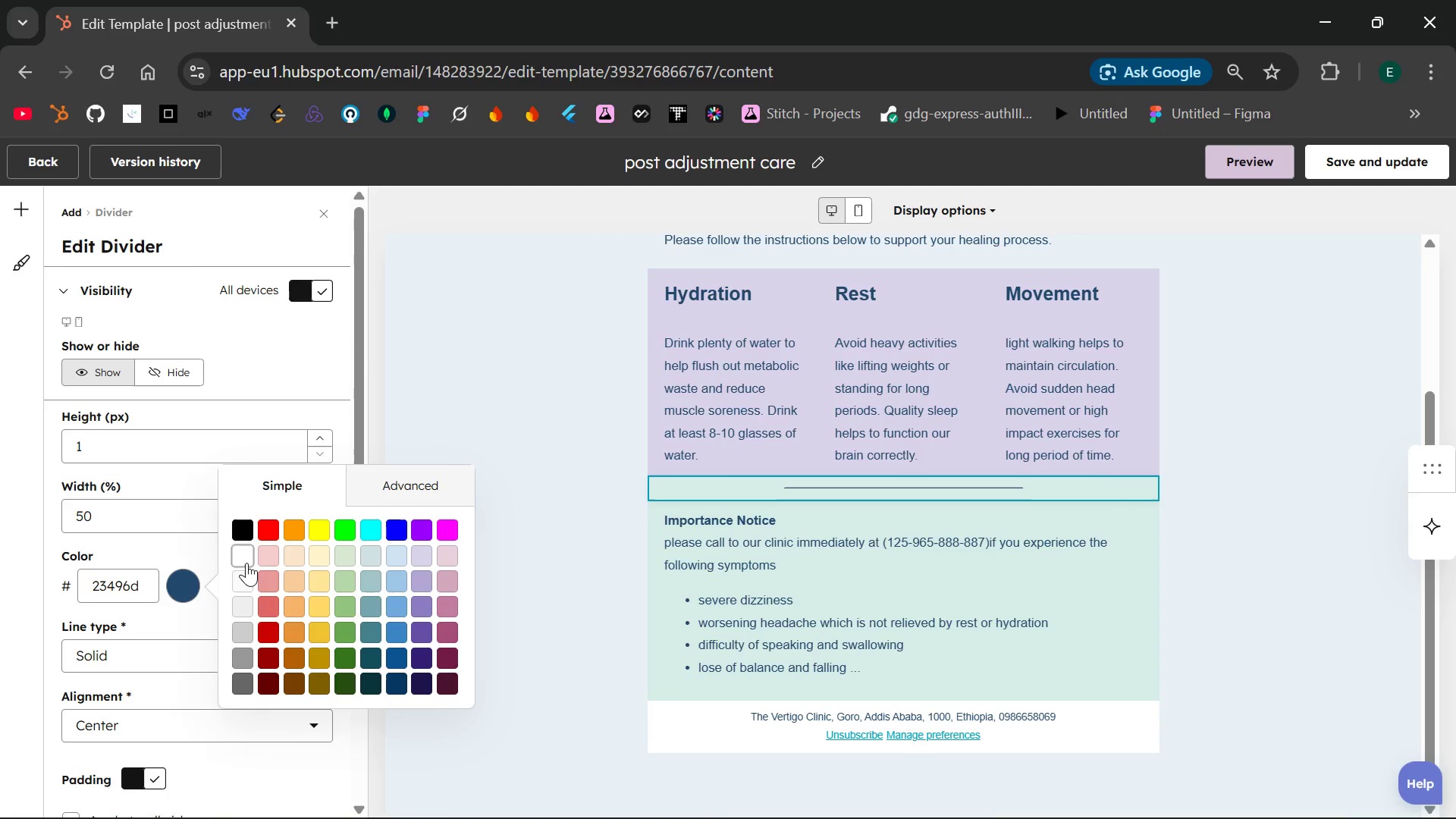 
left_click([246, 558])
 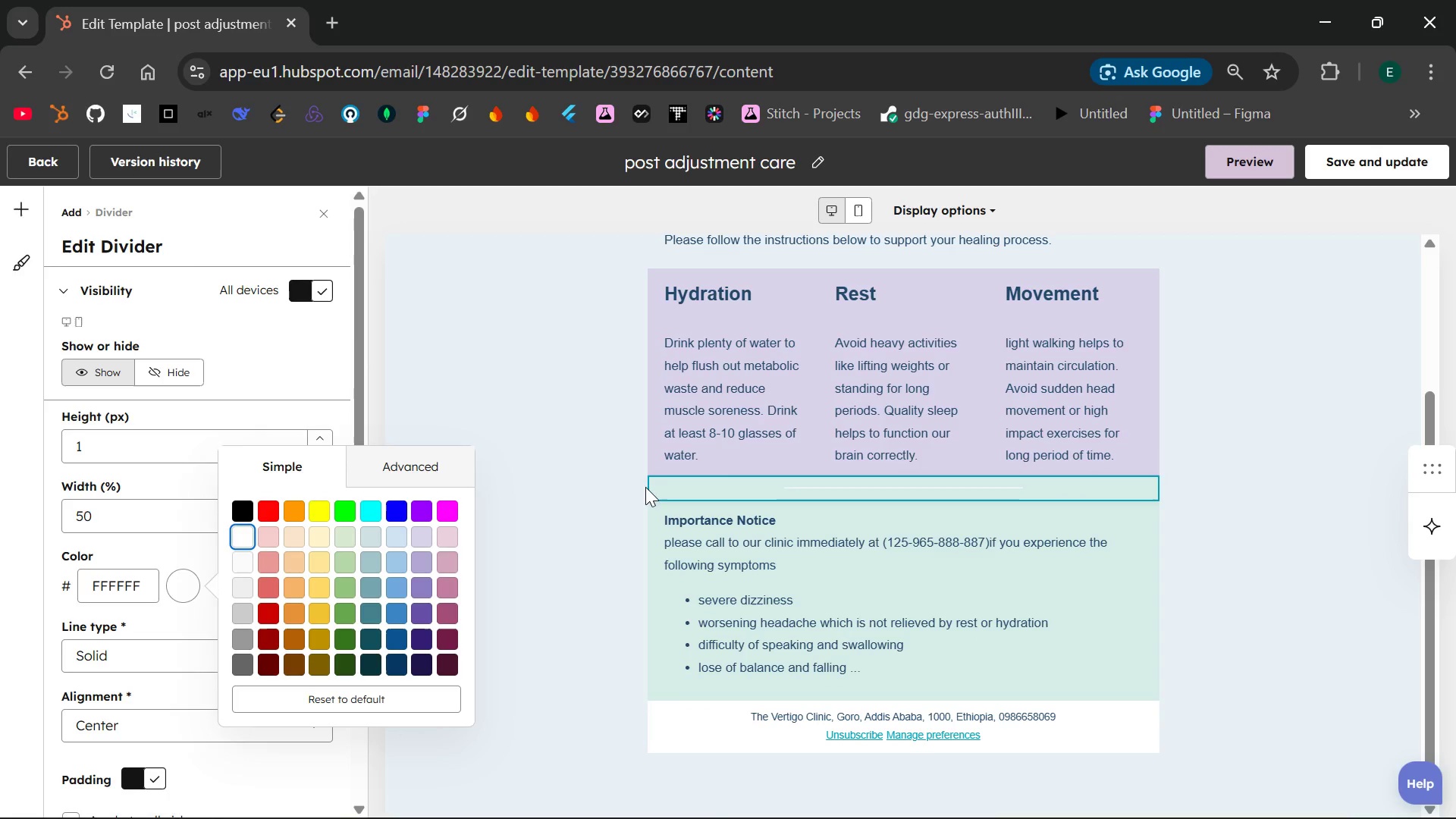 
wait(10.19)
 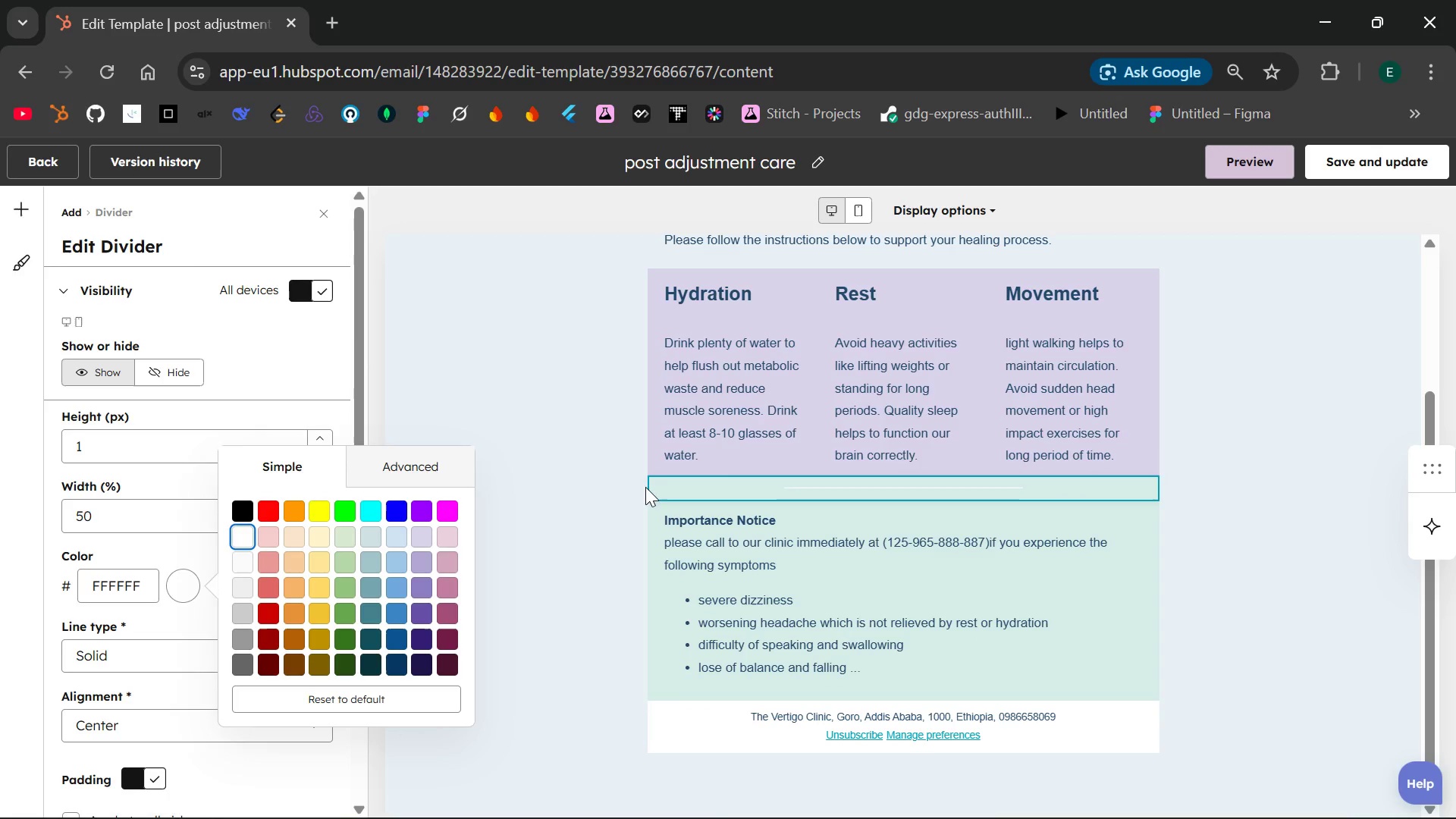 
left_click([629, 506])
 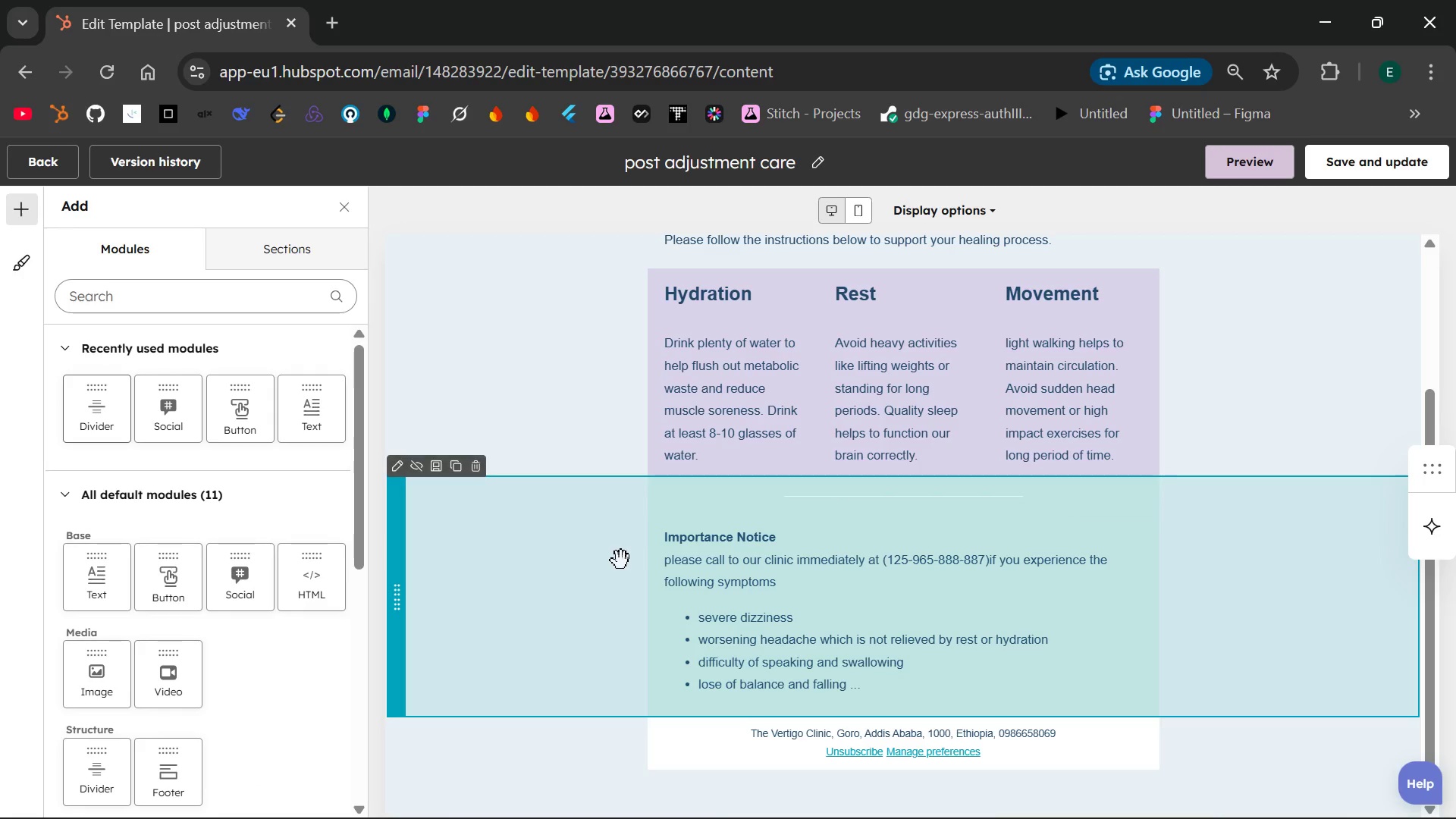 
left_click_drag(start_coordinate=[615, 553], to_coordinate=[612, 592])
 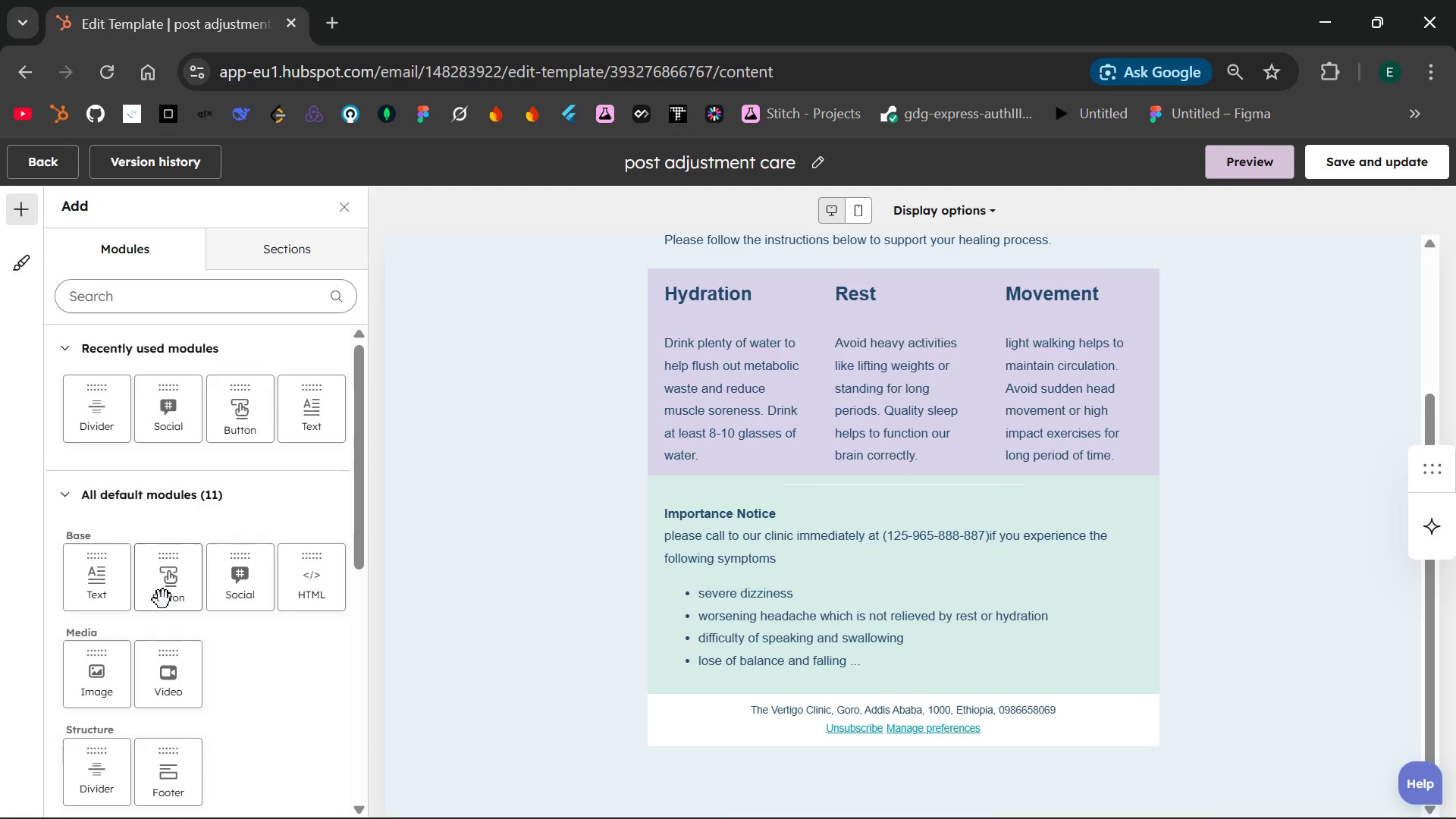 
wait(7.77)
 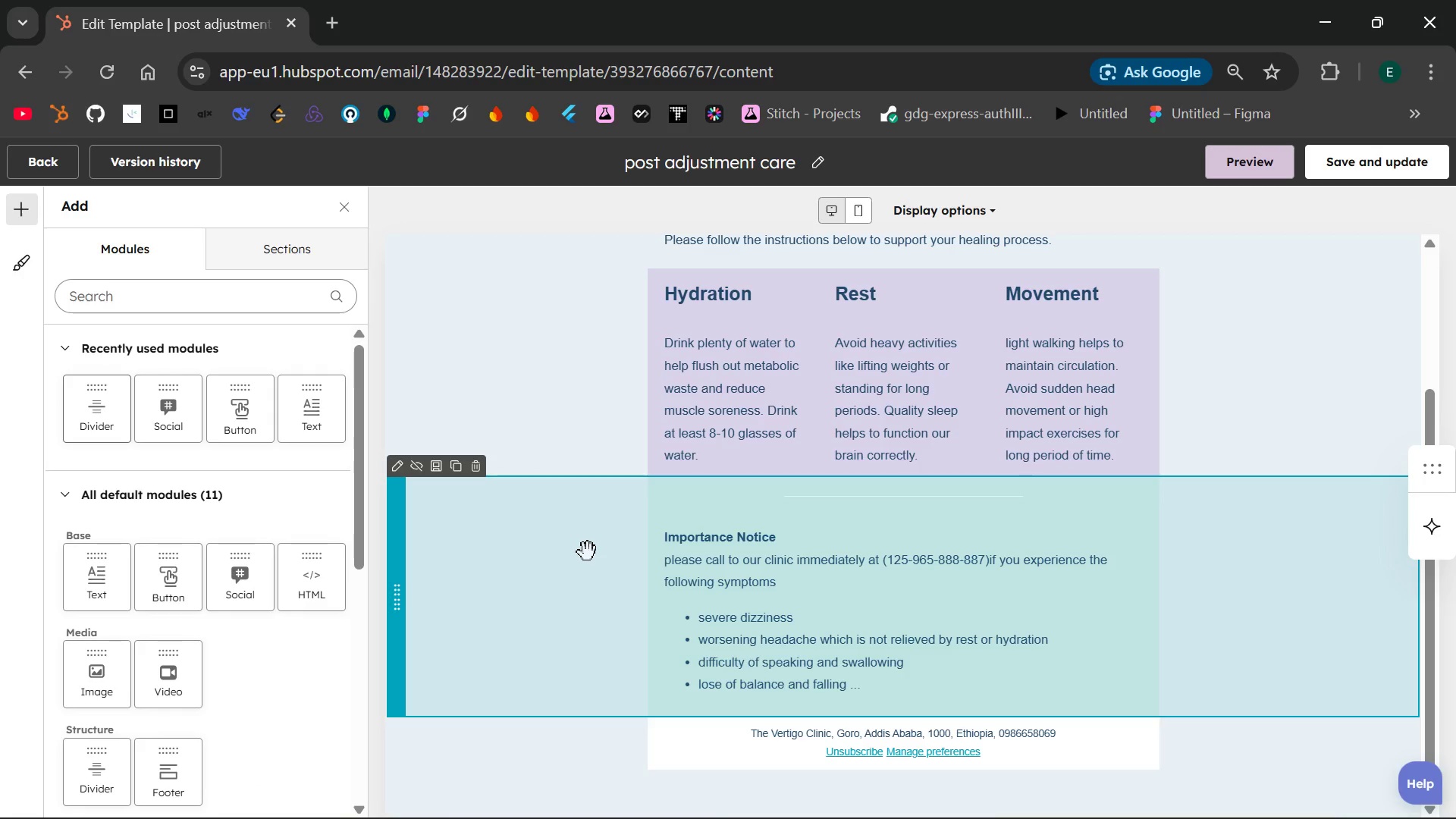 
left_click([785, 509])
 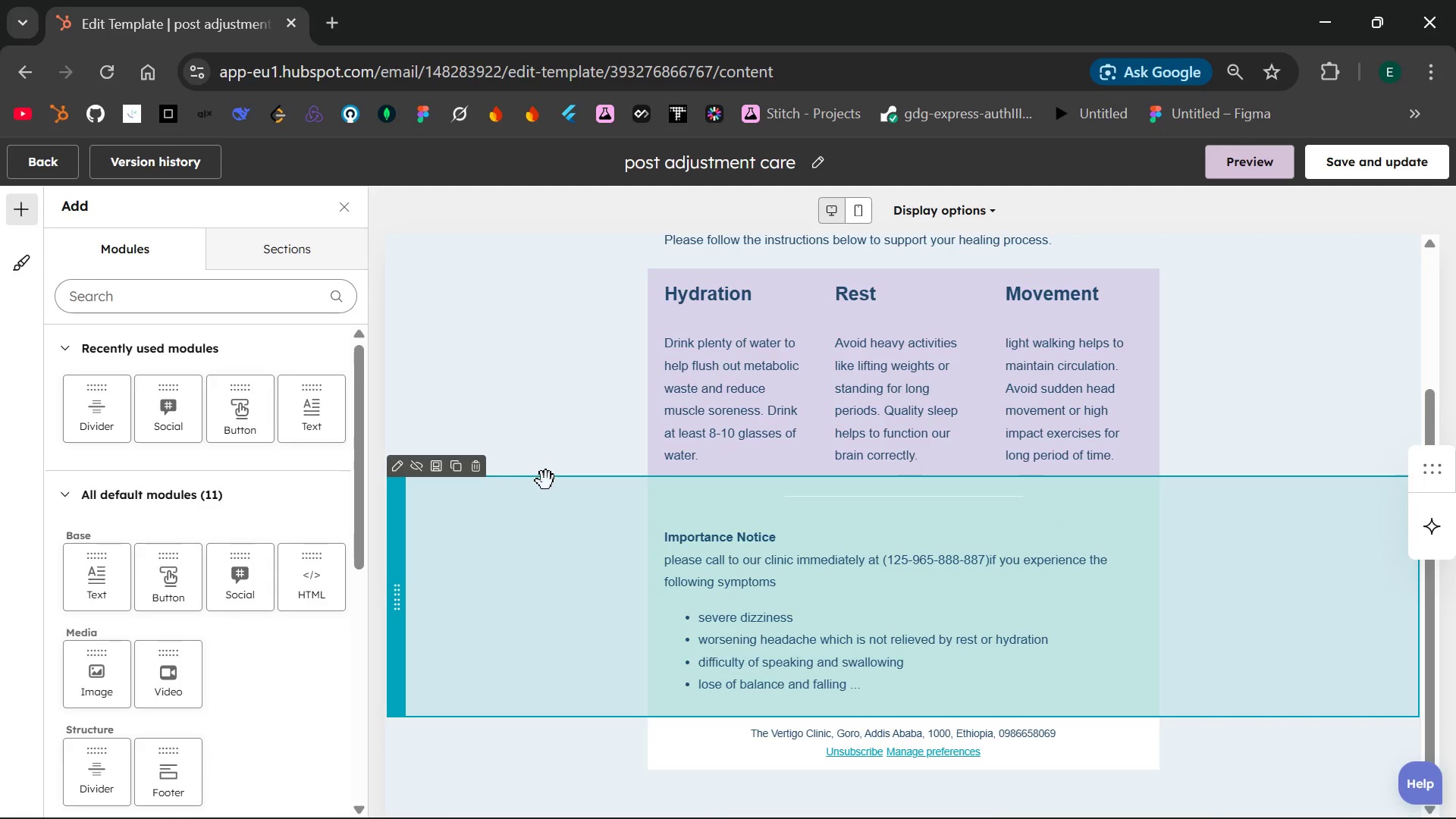 
left_click_drag(start_coordinate=[545, 481], to_coordinate=[545, 506])
 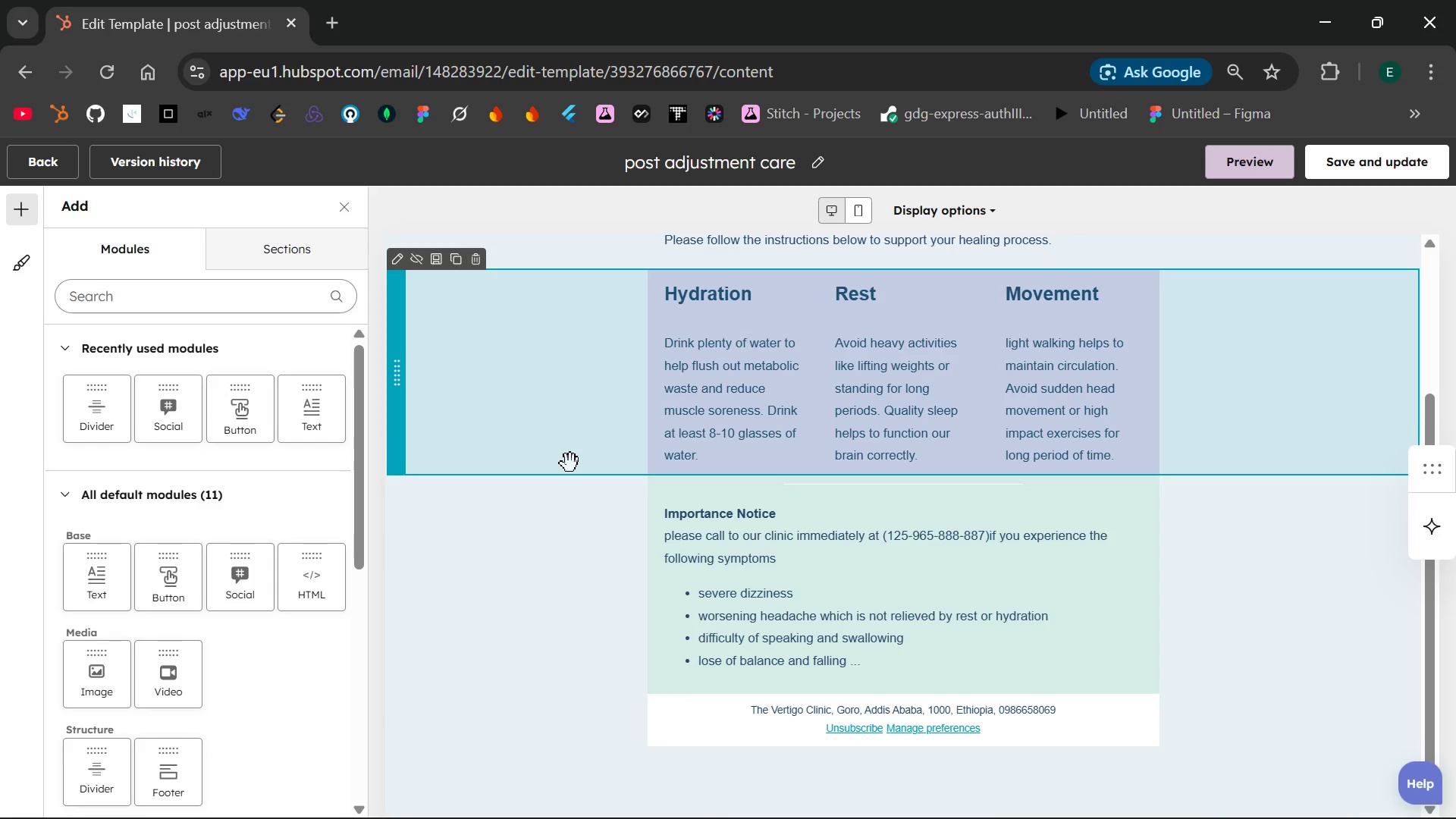 
wait(5.94)
 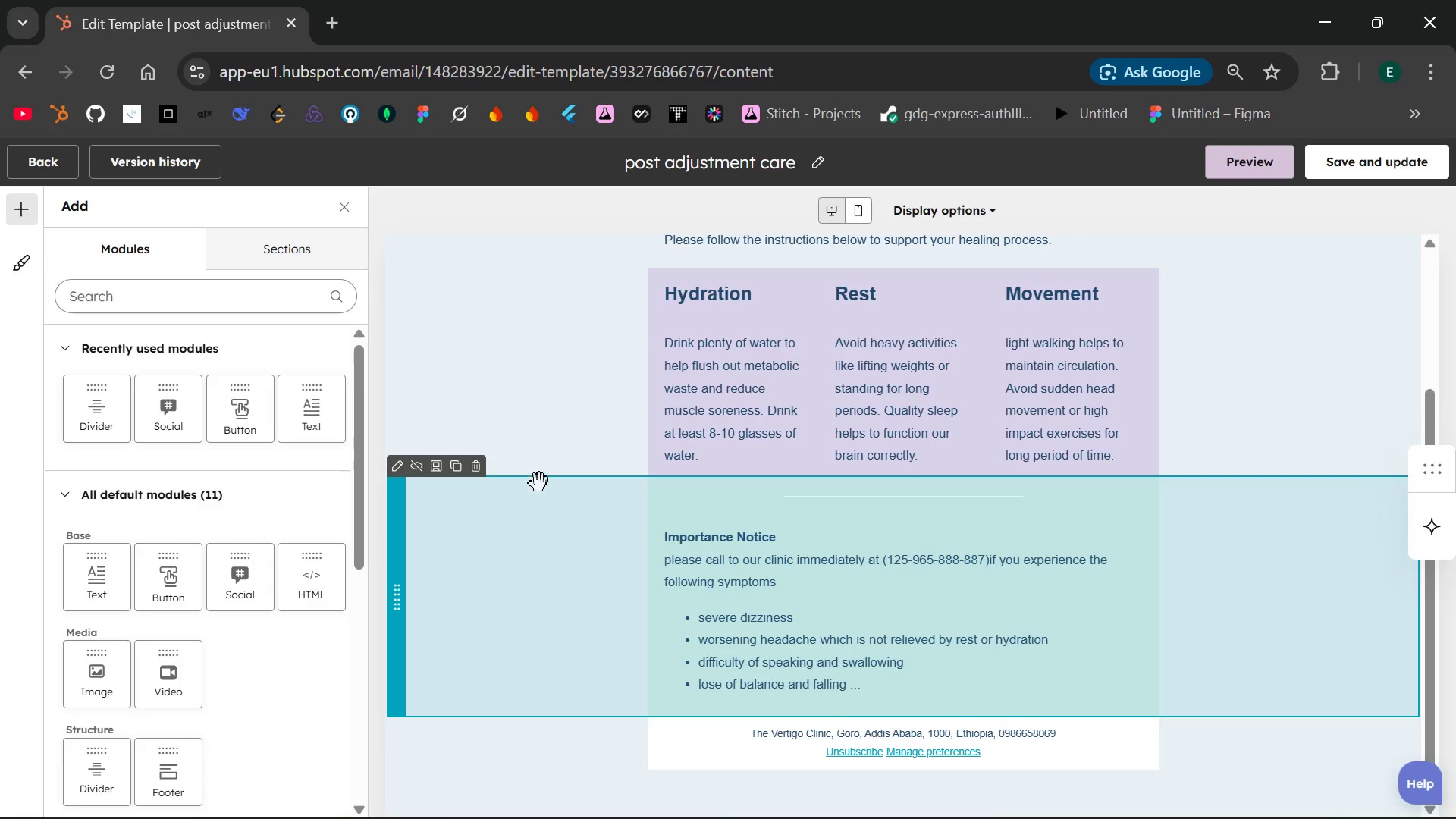 
left_click([735, 504])
 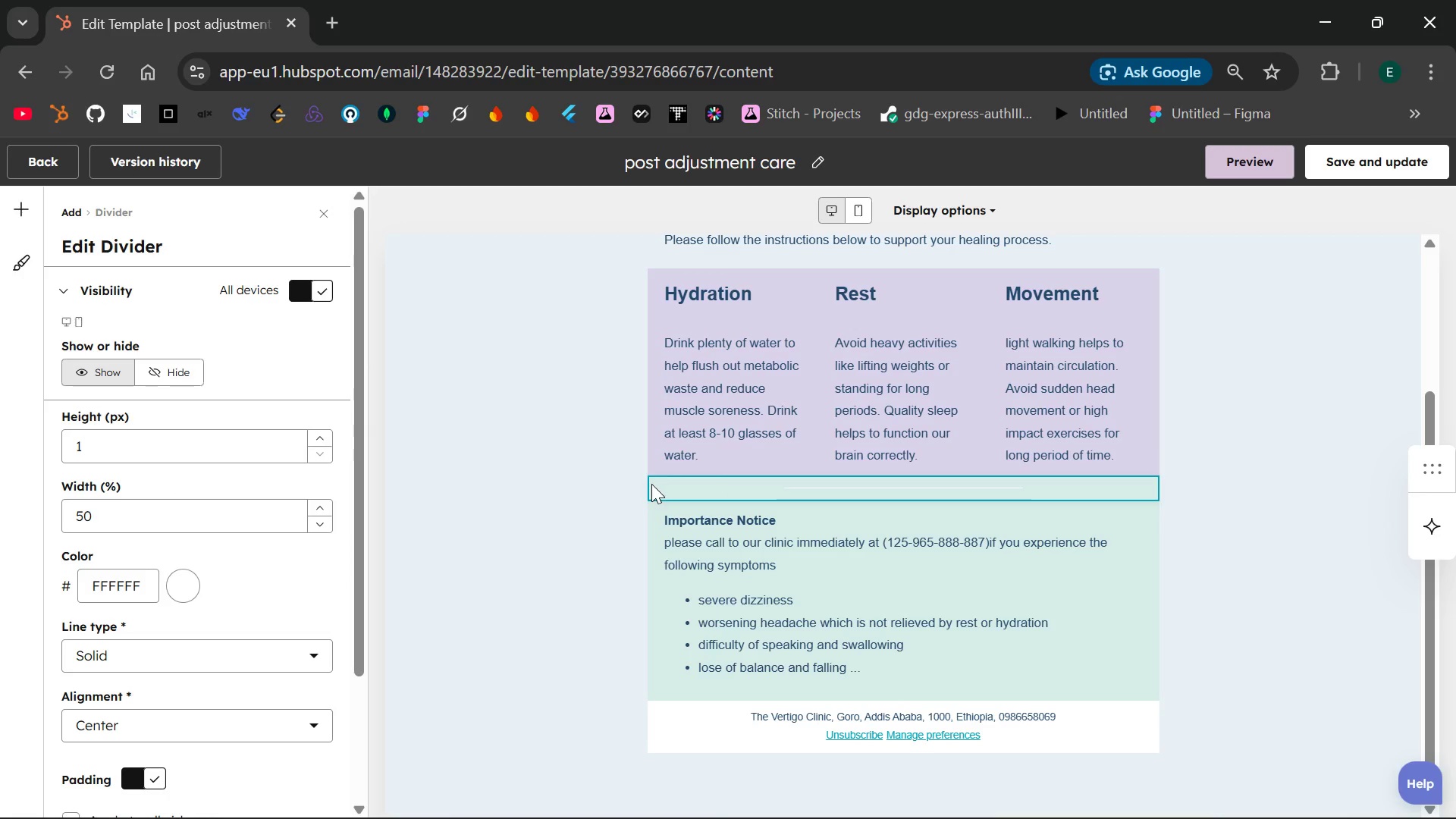 
left_click([608, 500])
 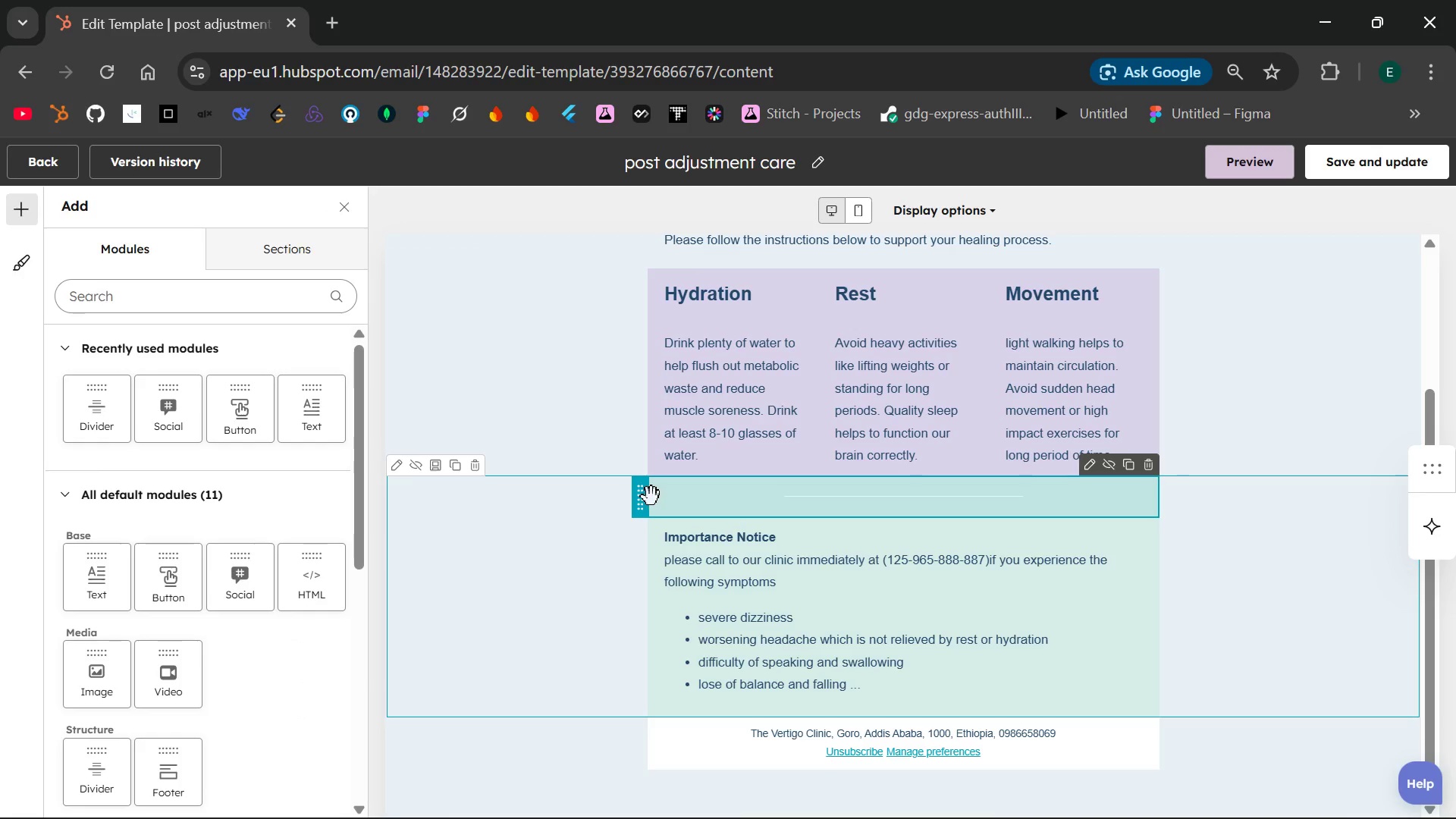 
left_click_drag(start_coordinate=[647, 497], to_coordinate=[680, 497])
 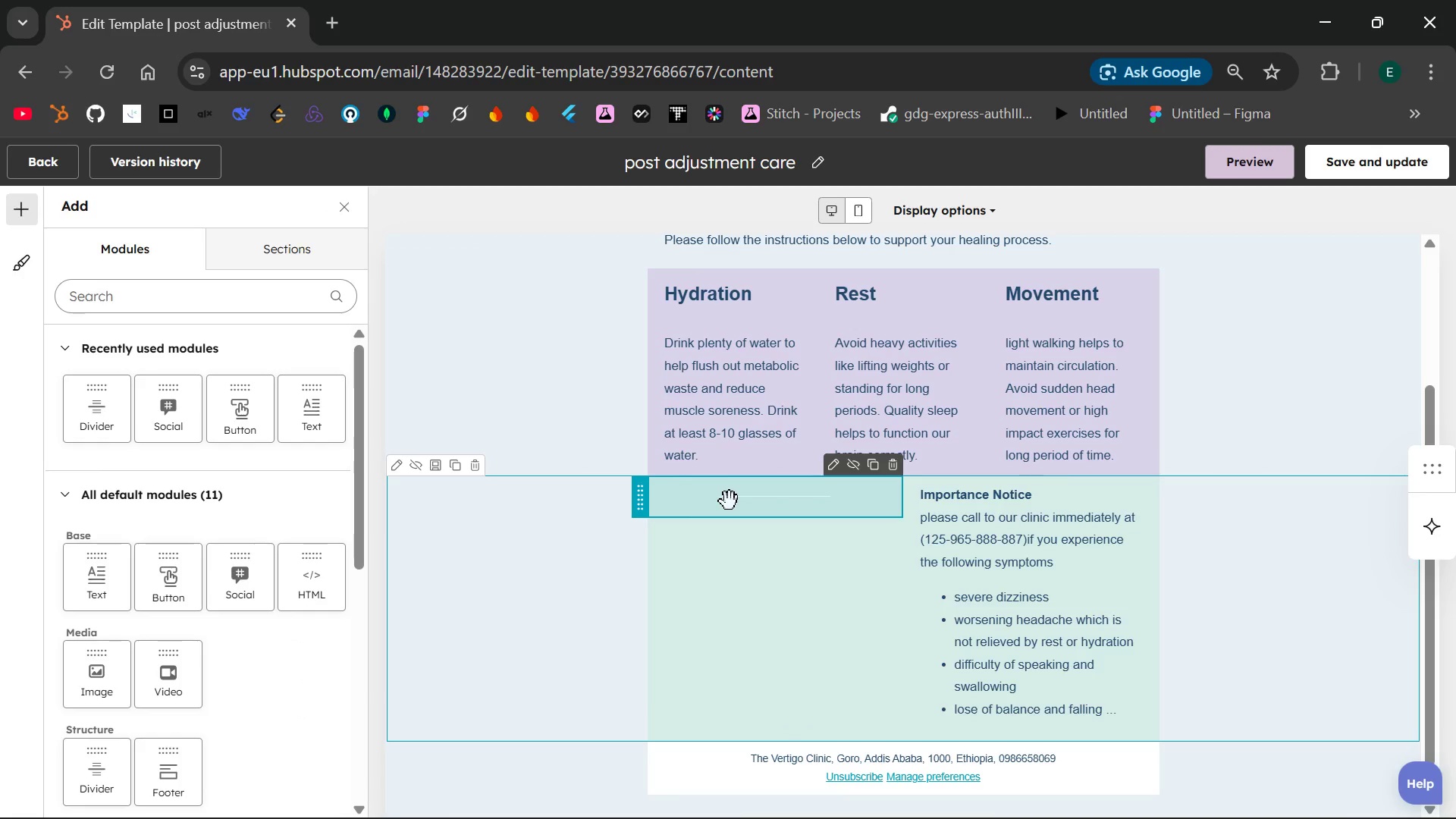 
key(Control+ControlLeft)
 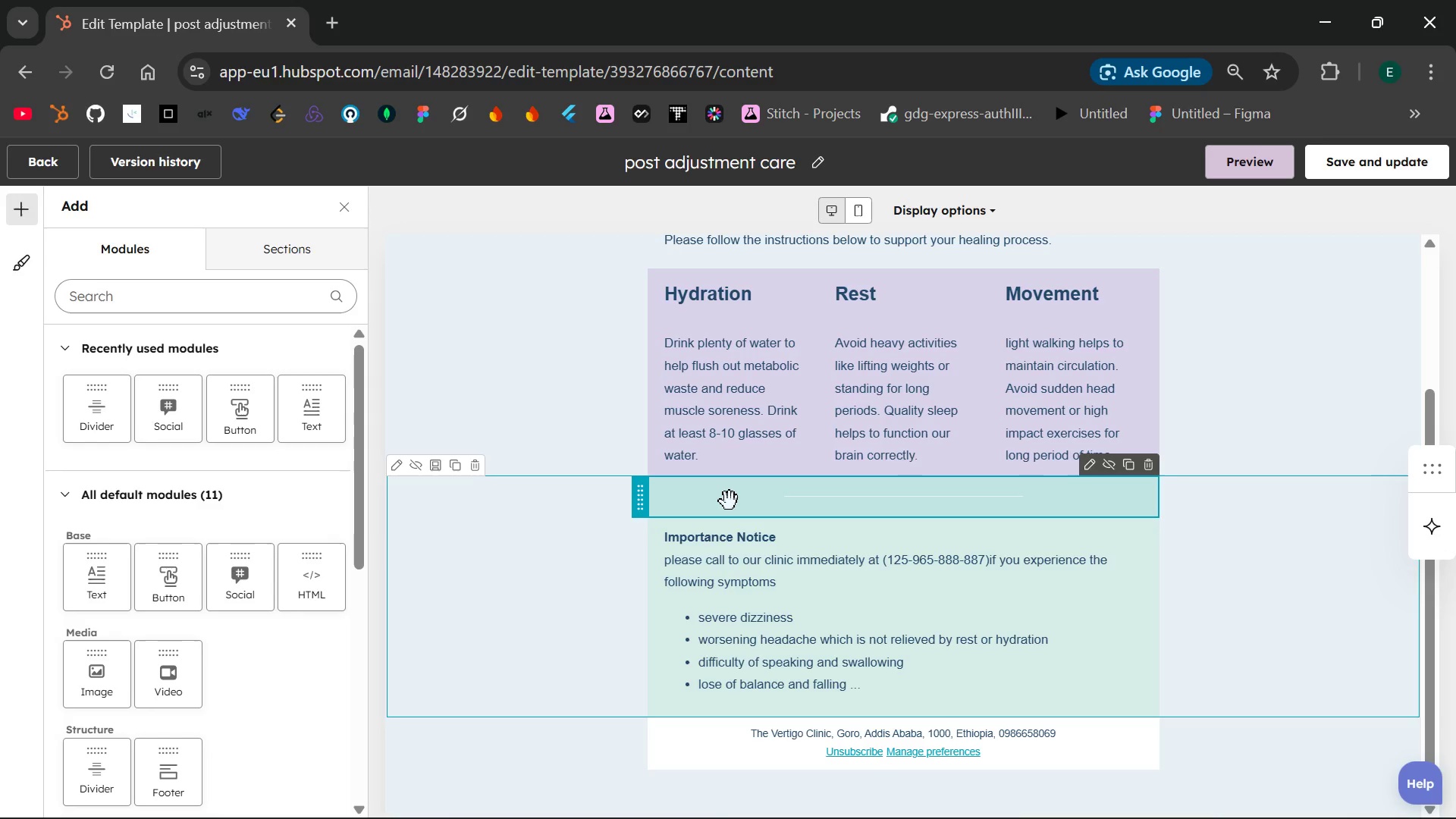 
key(Control+Z)
 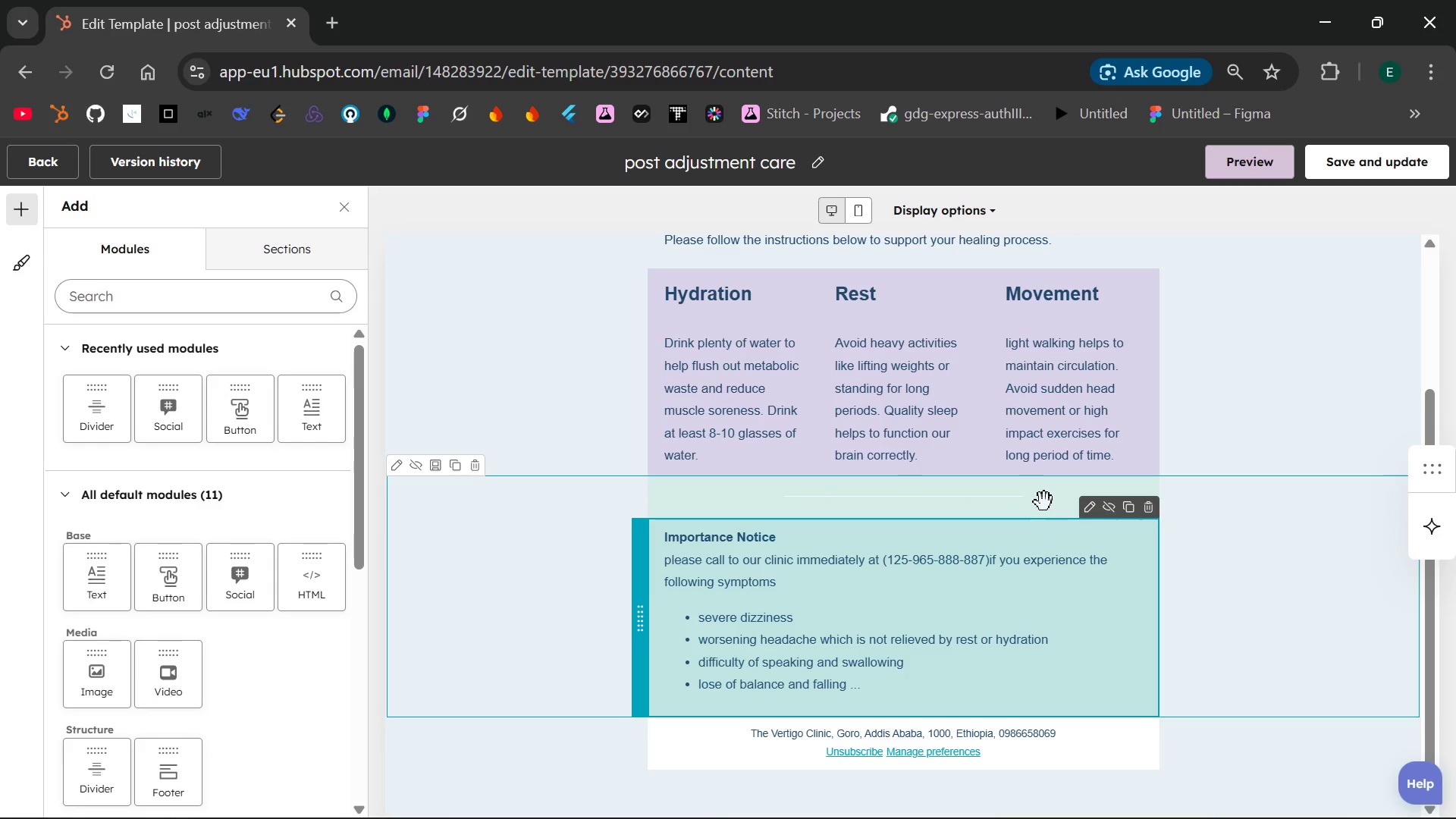 
left_click([1044, 502])
 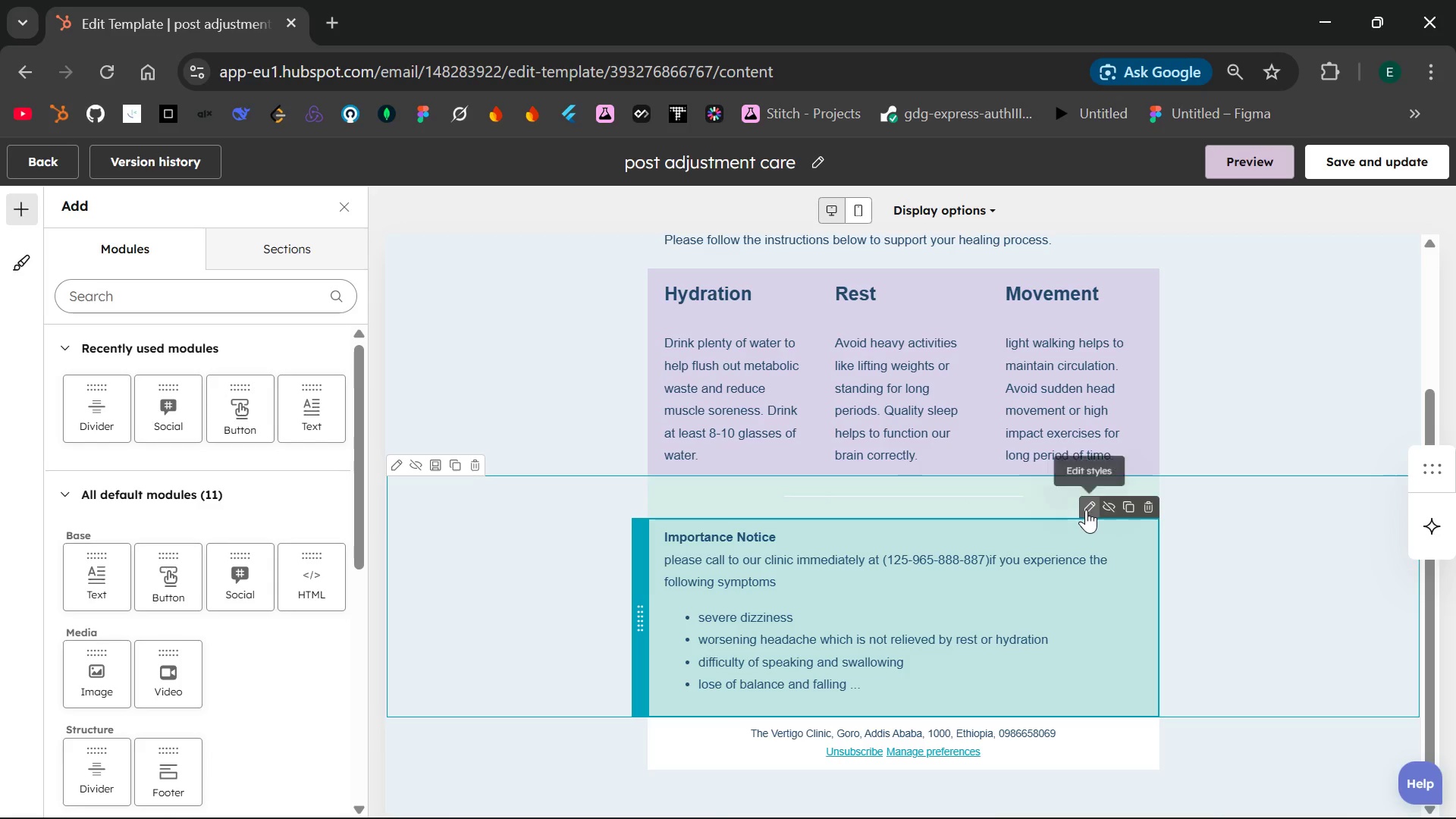 
left_click([1086, 510])
 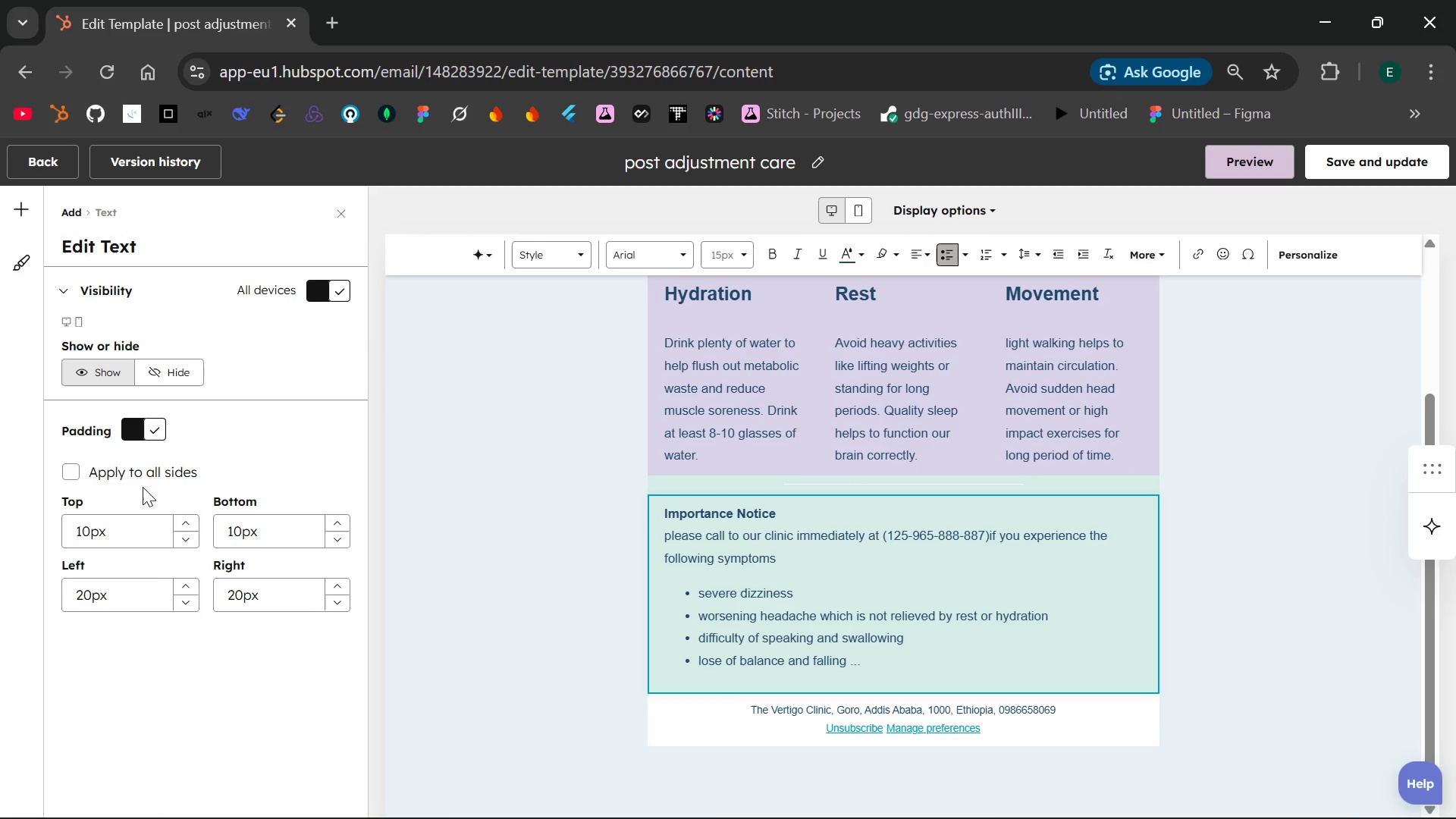 
left_click([74, 473])
 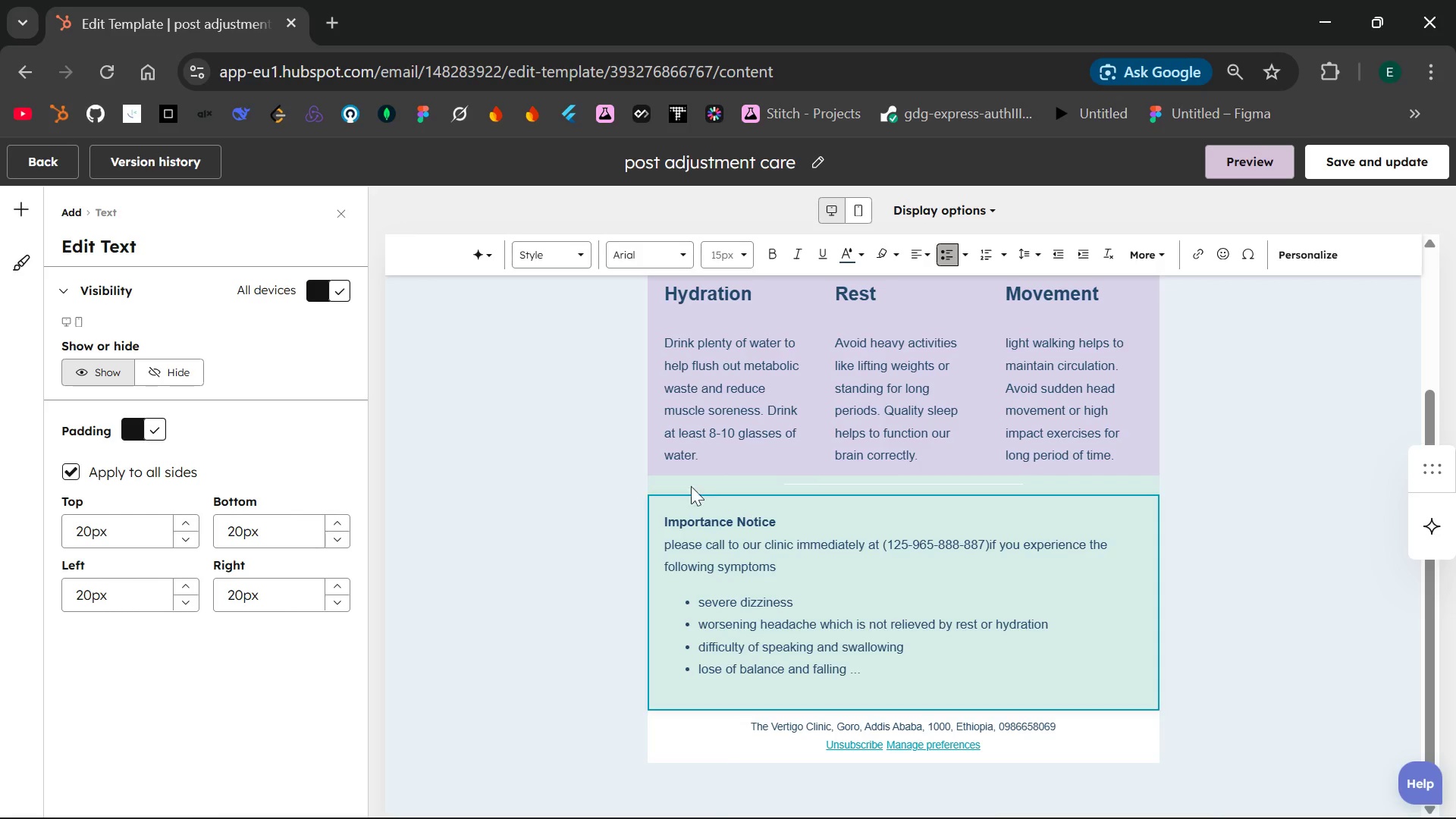 
left_click([586, 553])
 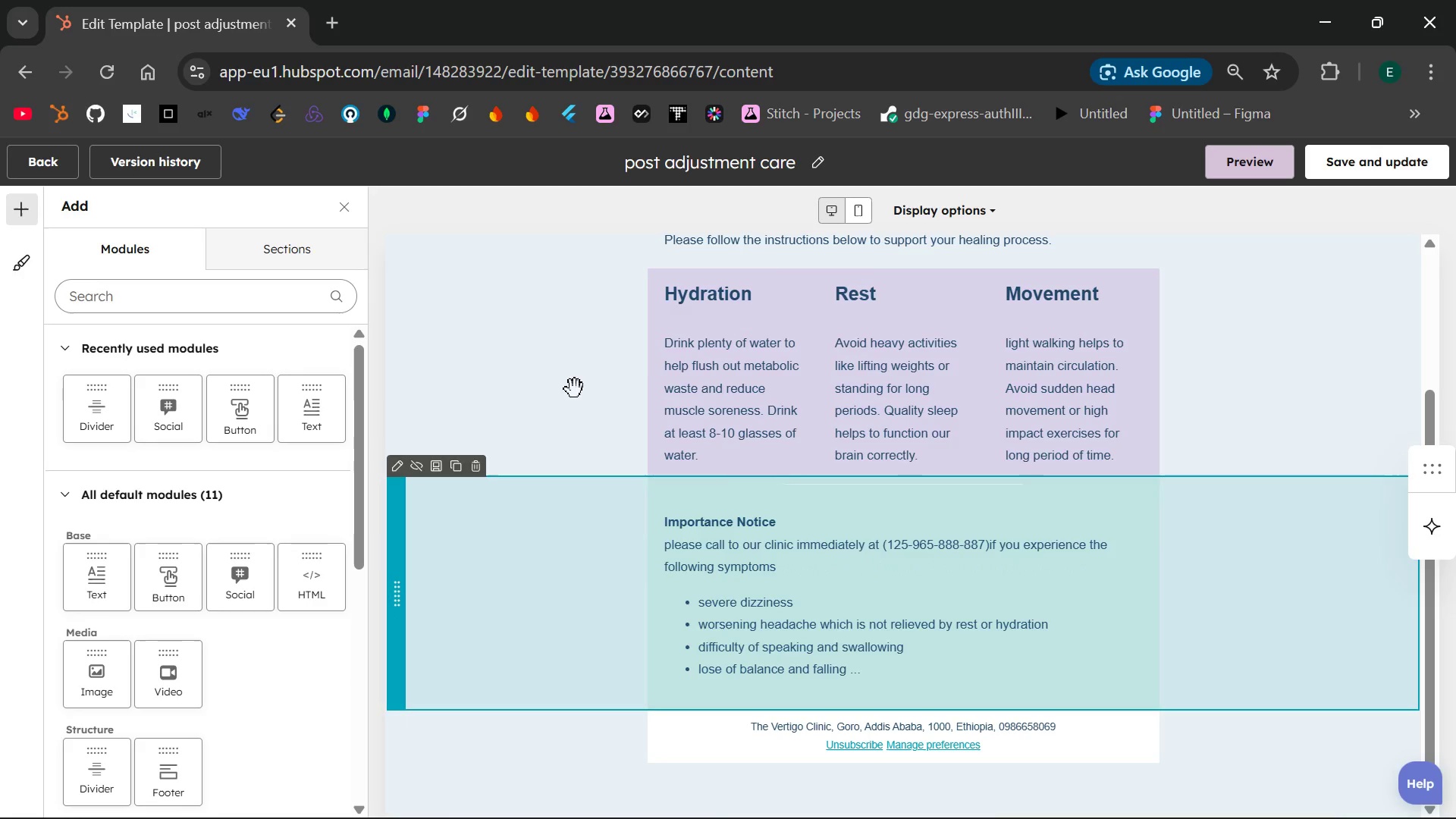 
left_click([577, 383])
 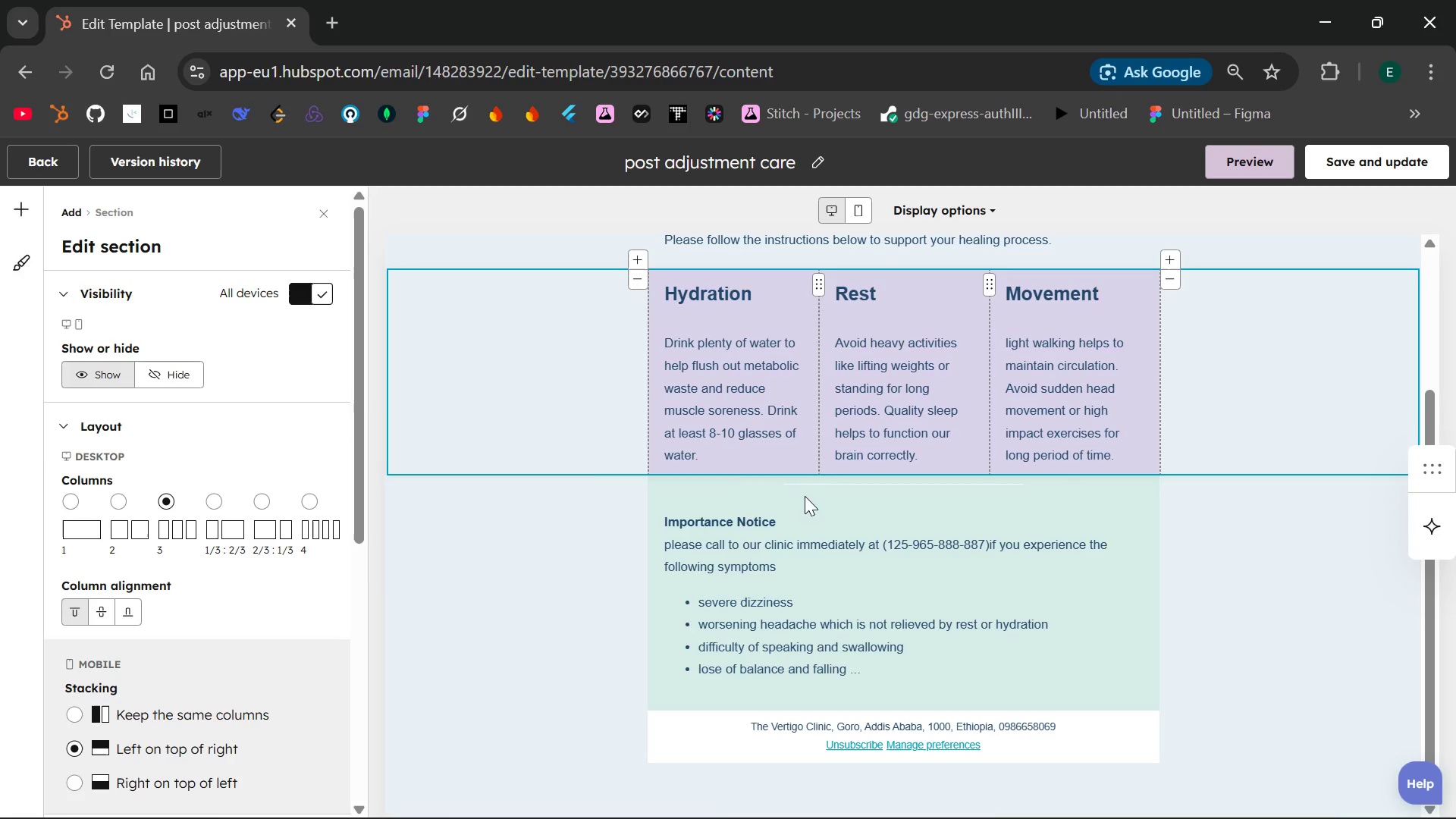 
left_click([822, 482])
 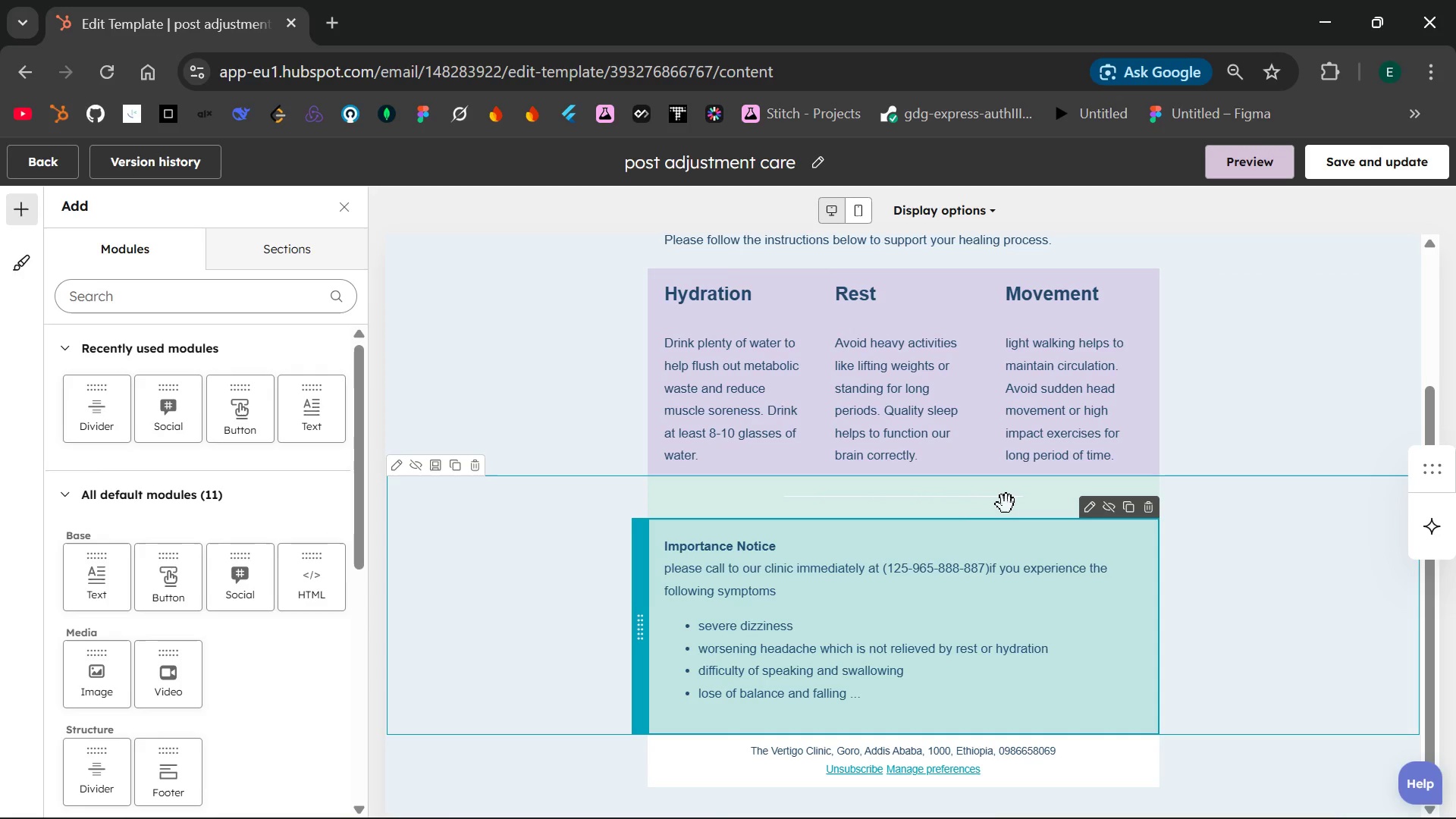 
left_click([905, 497])
 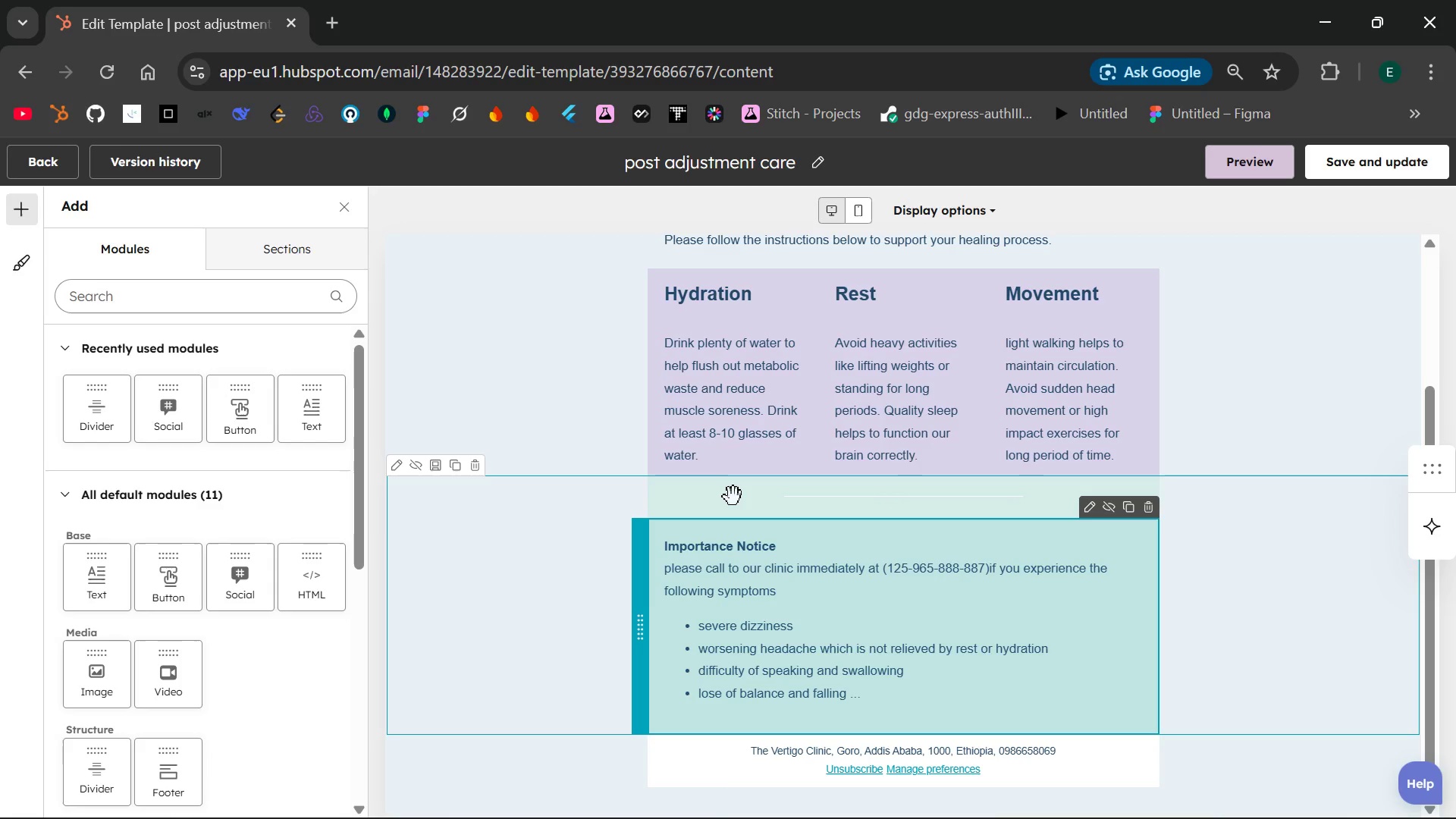 
double_click([733, 497])
 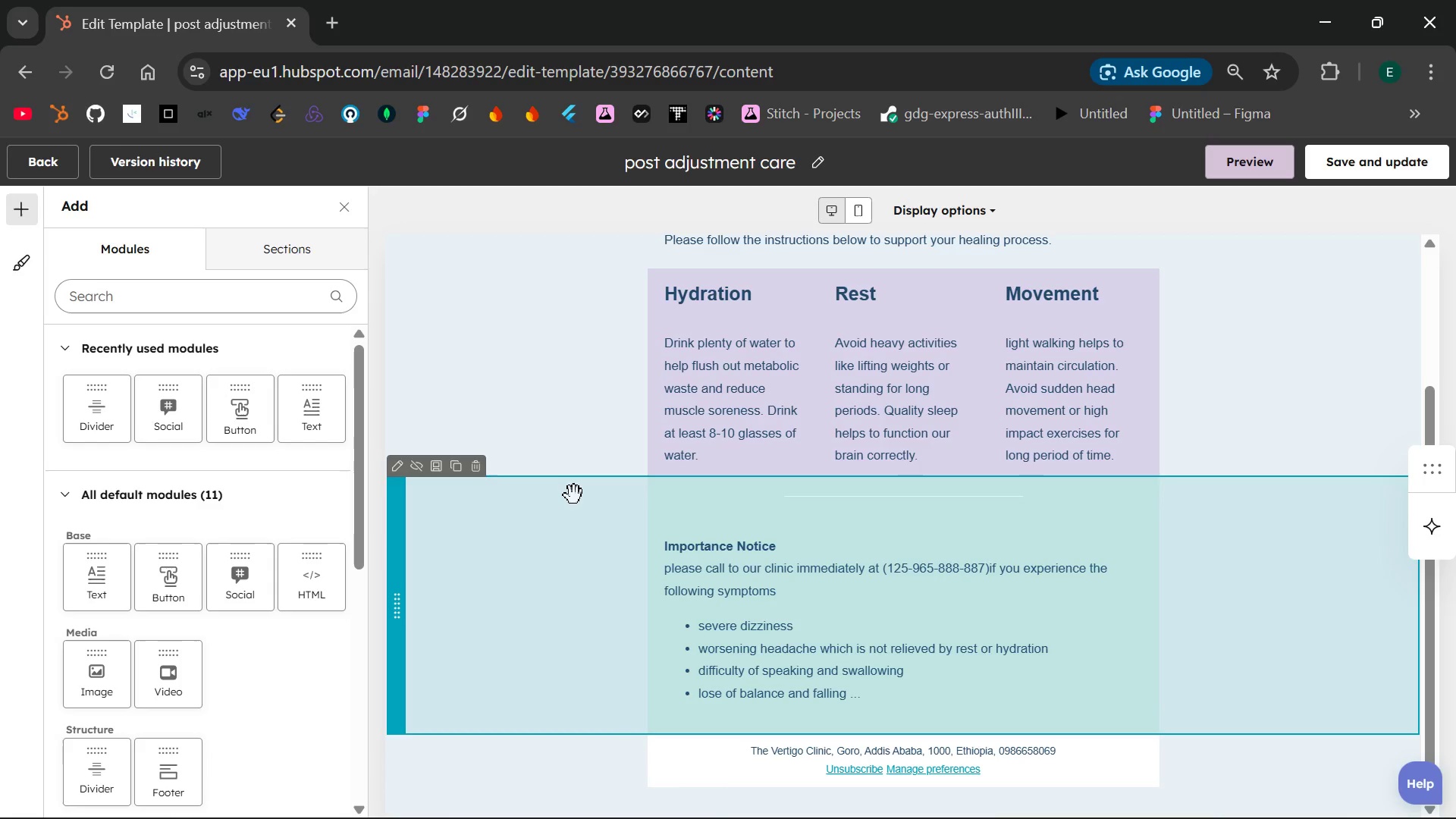 
left_click([574, 495])
 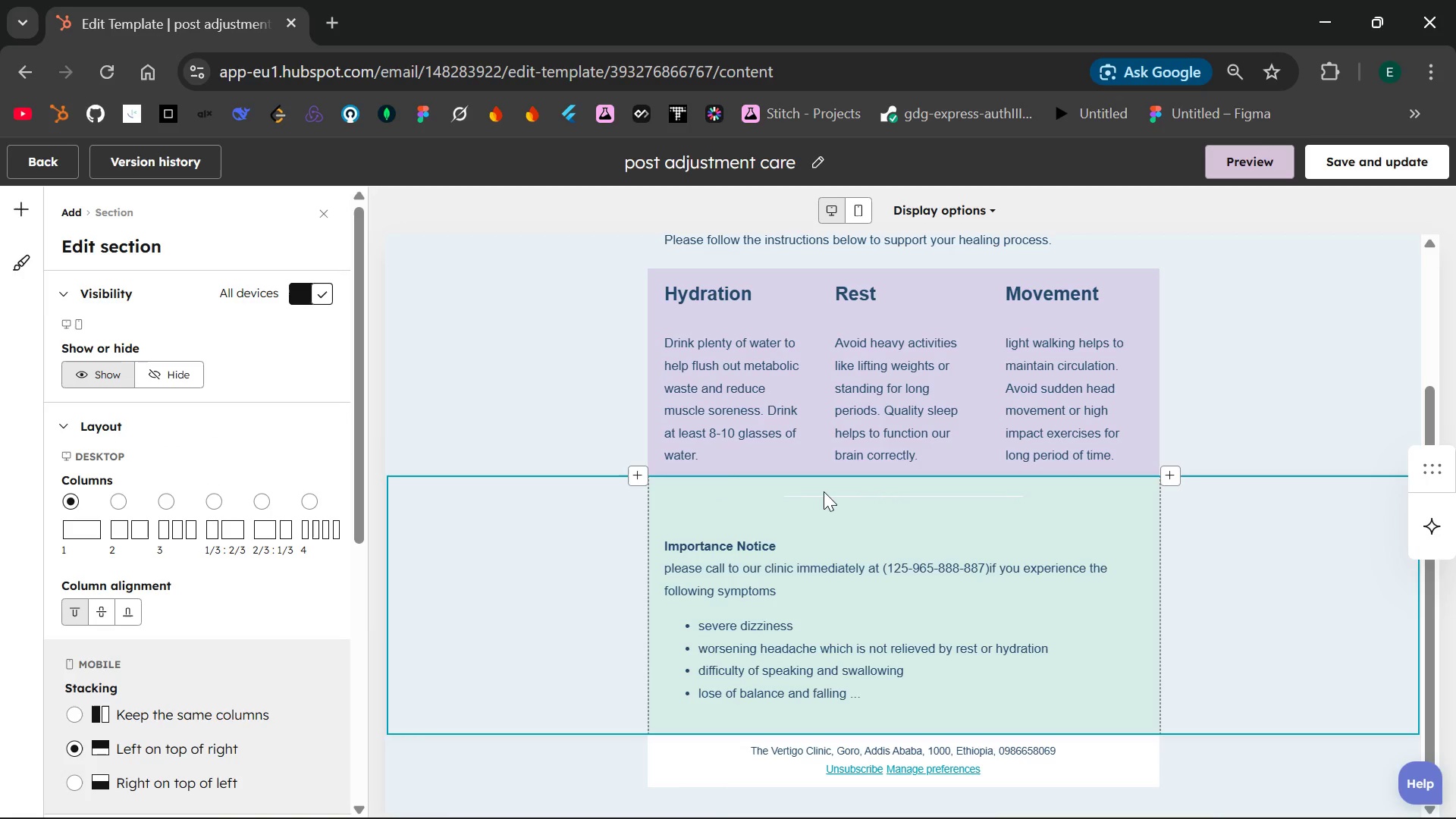 
left_click([827, 490])
 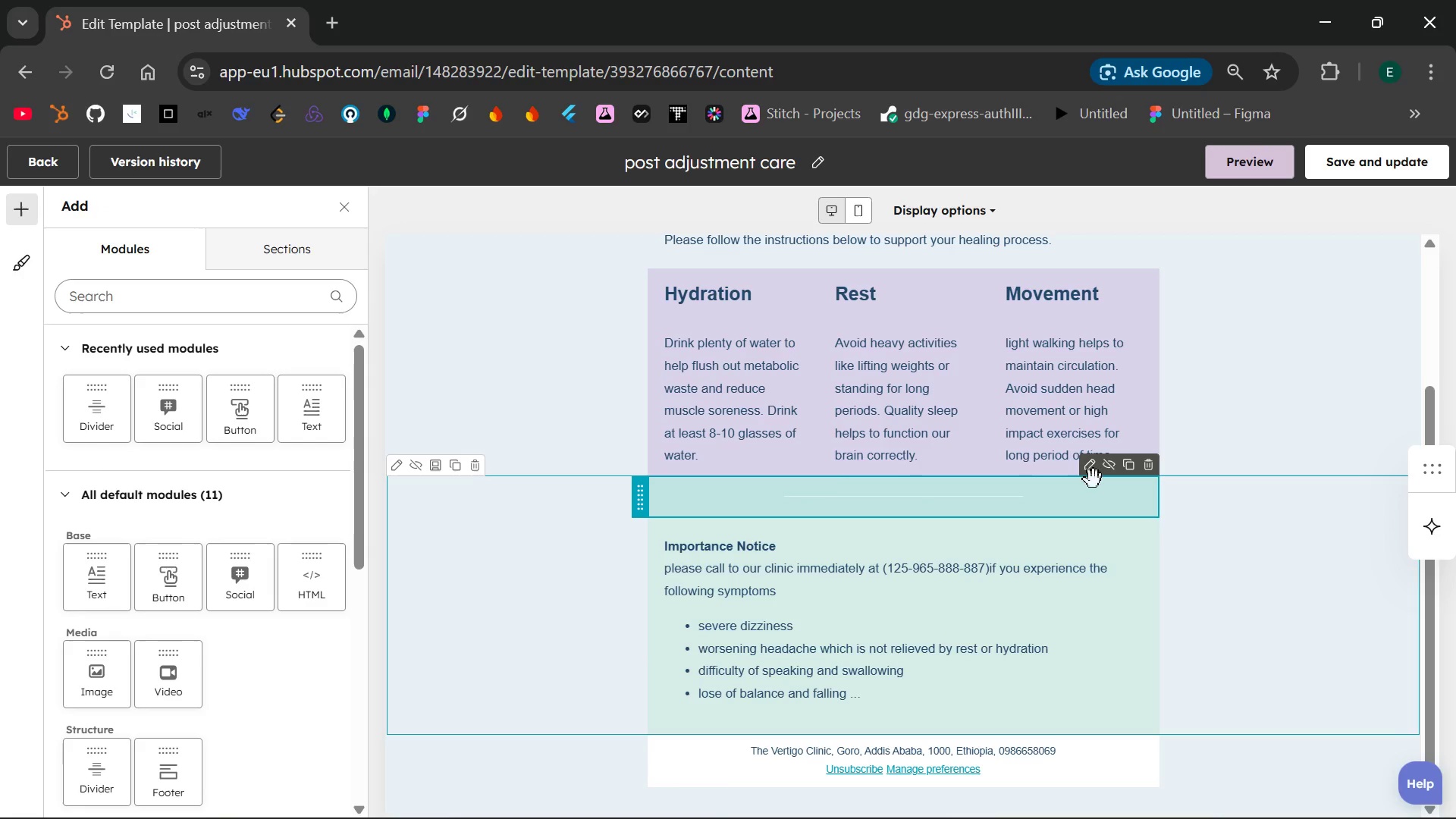 
left_click([1093, 470])
 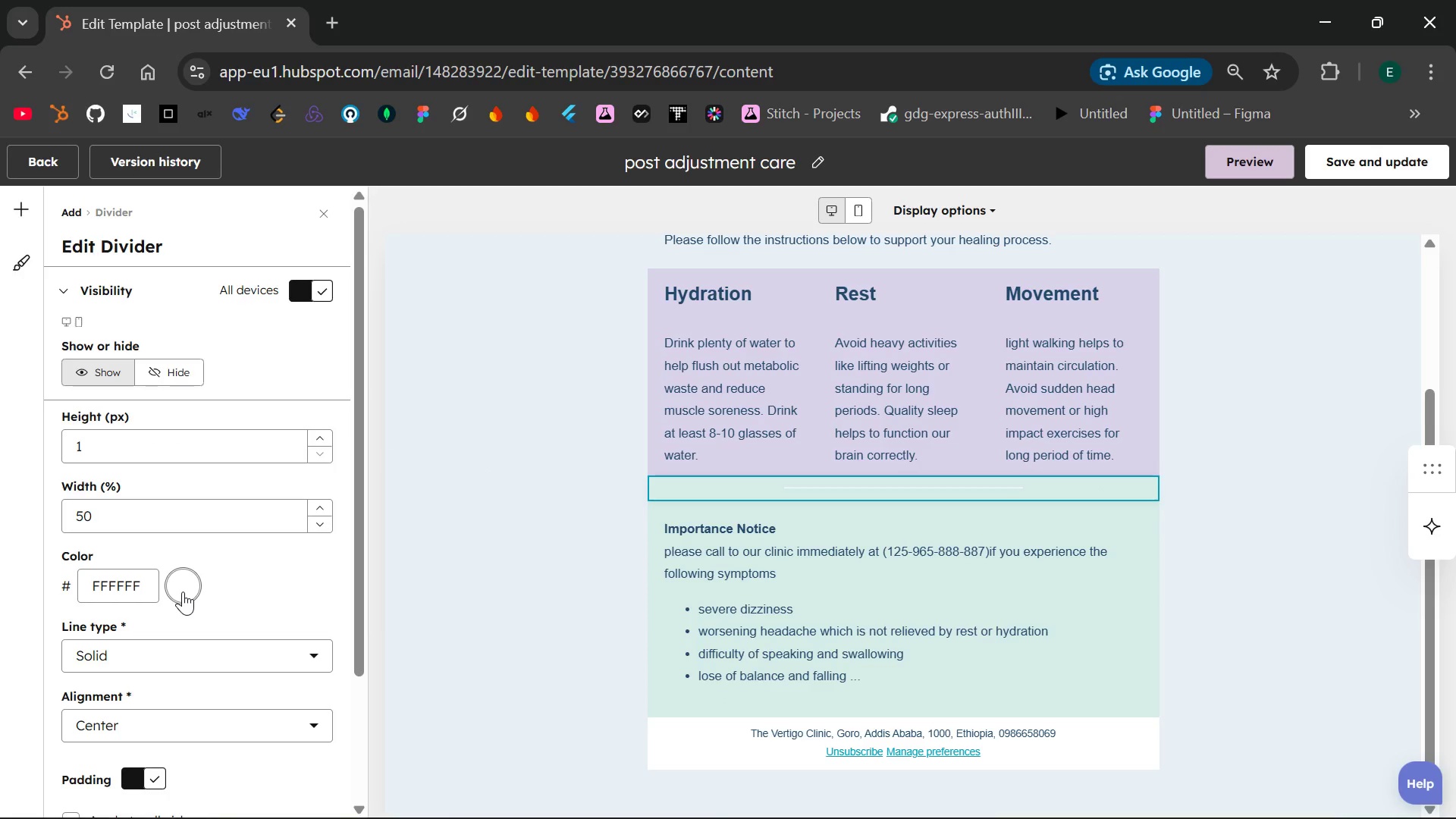 
wait(6.41)
 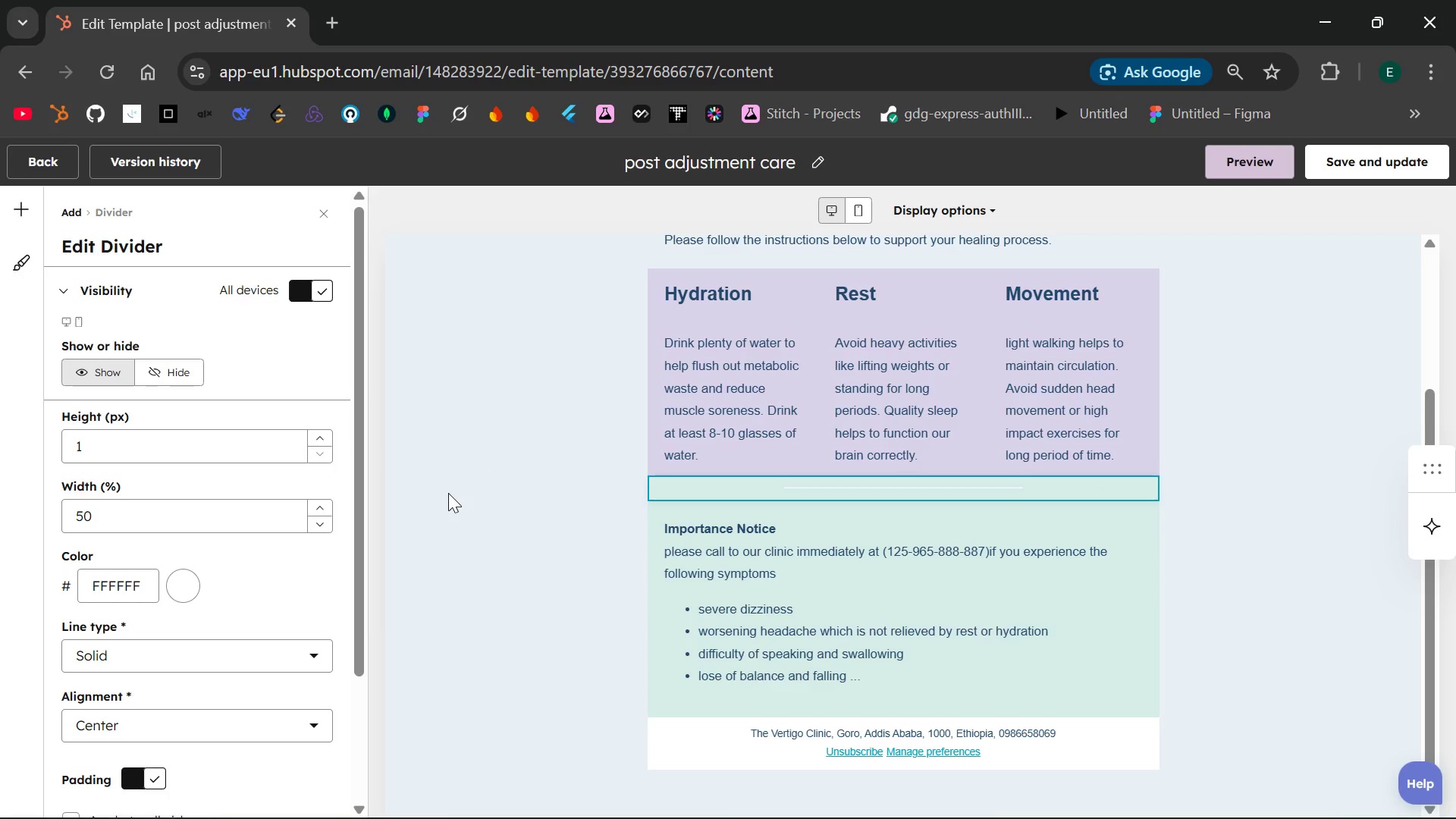 
left_click([110, 454])
 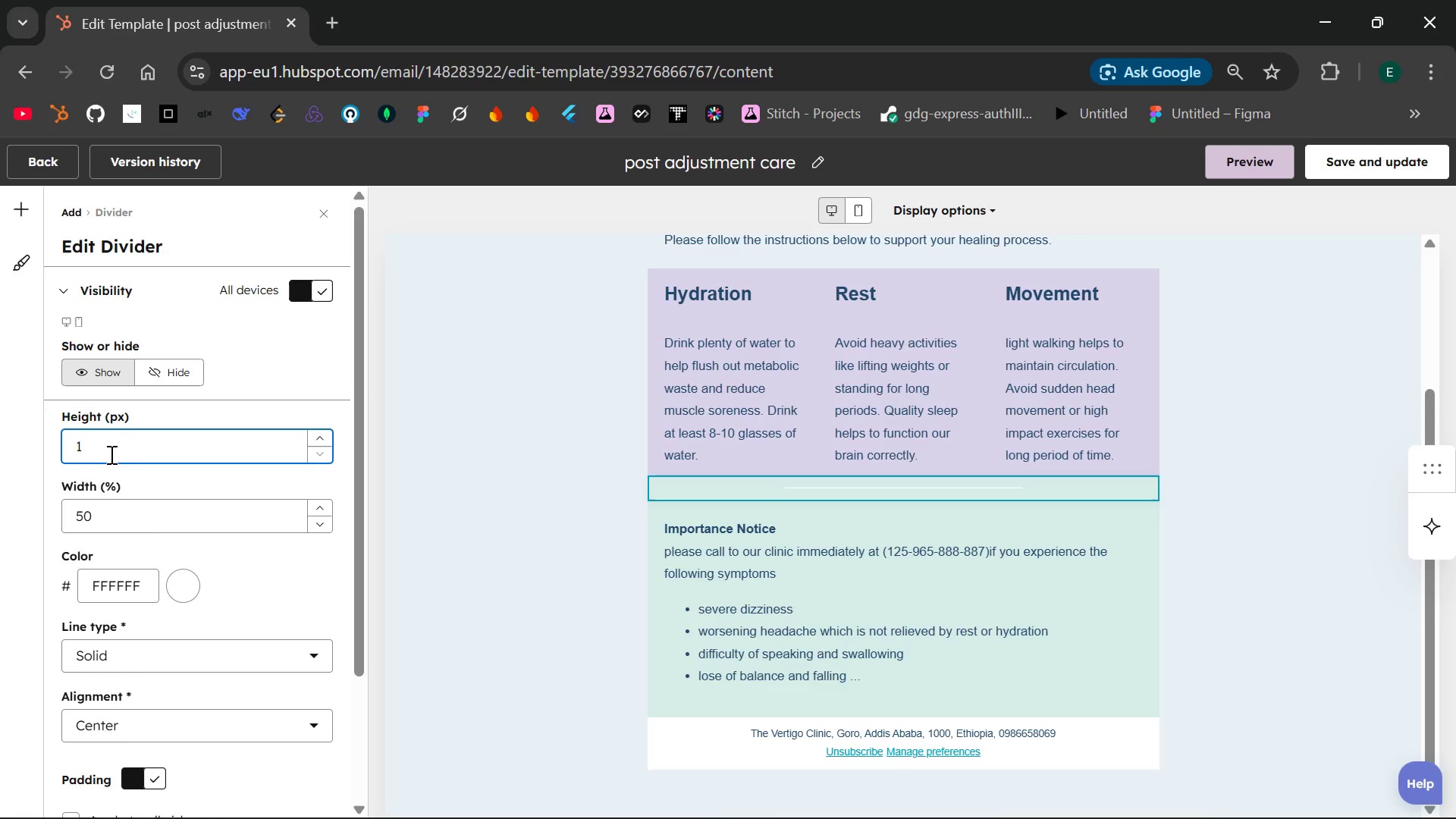 
key(Backspace)
 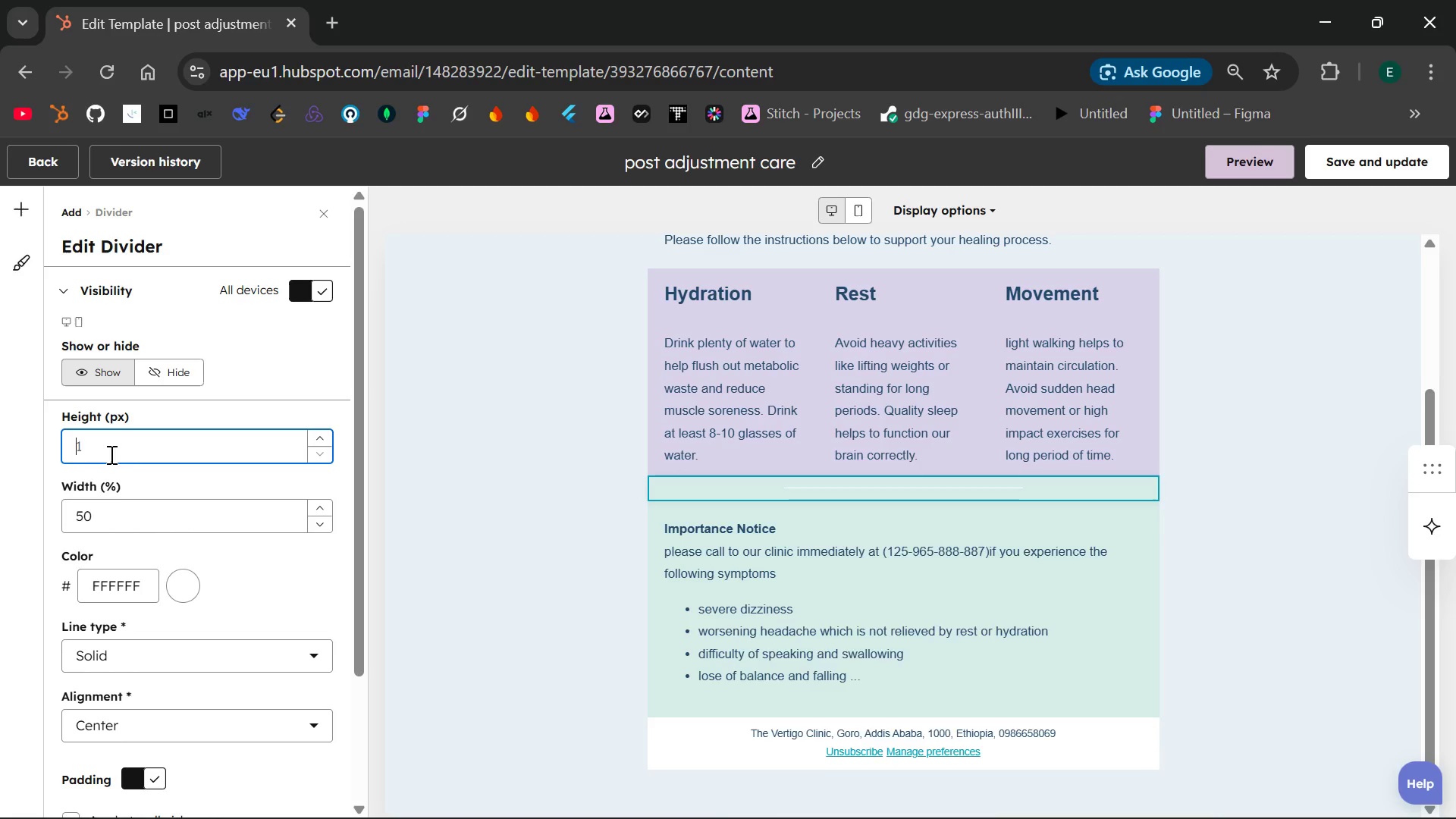 
key(3)
 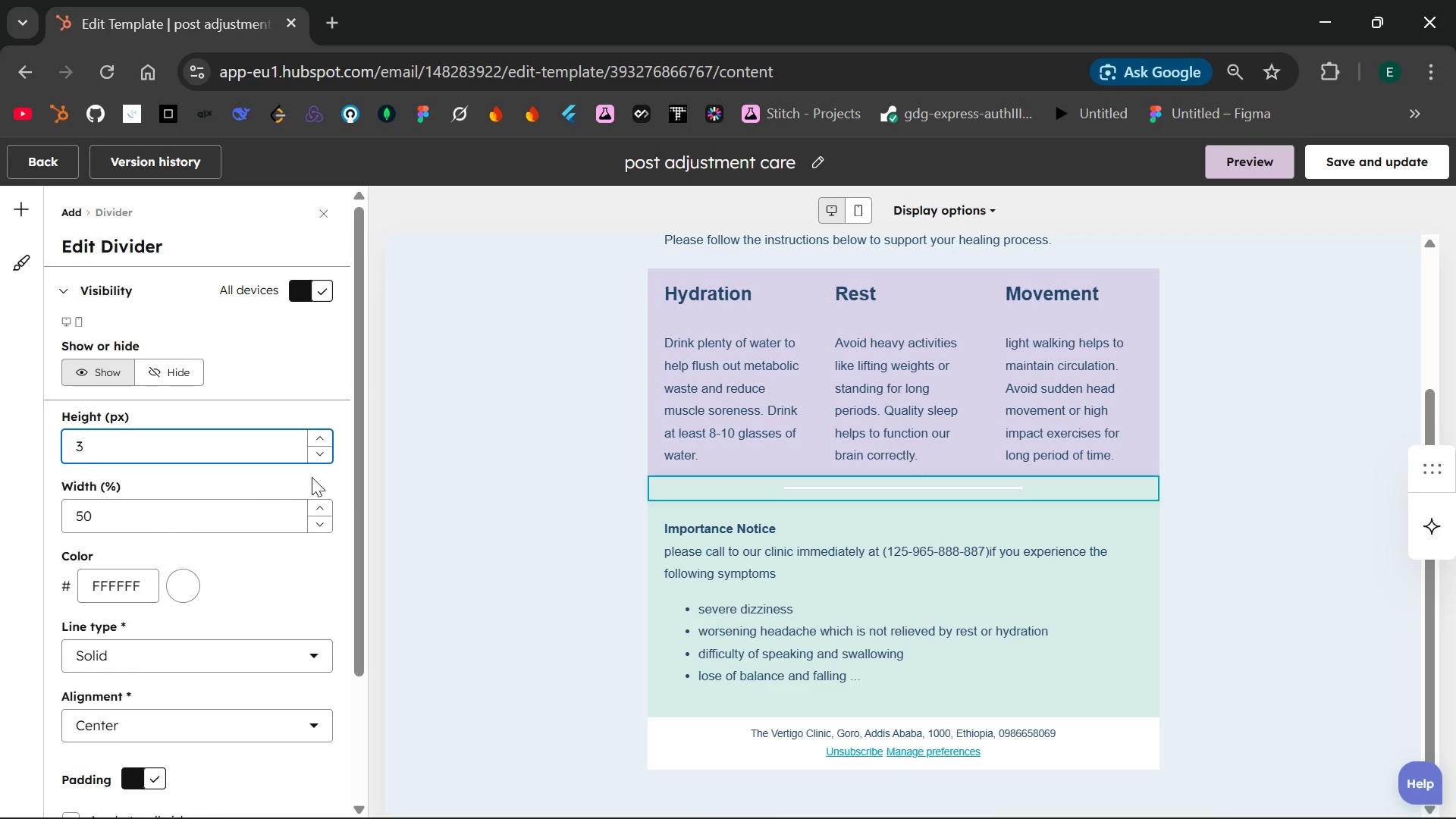 
left_click([459, 536])
 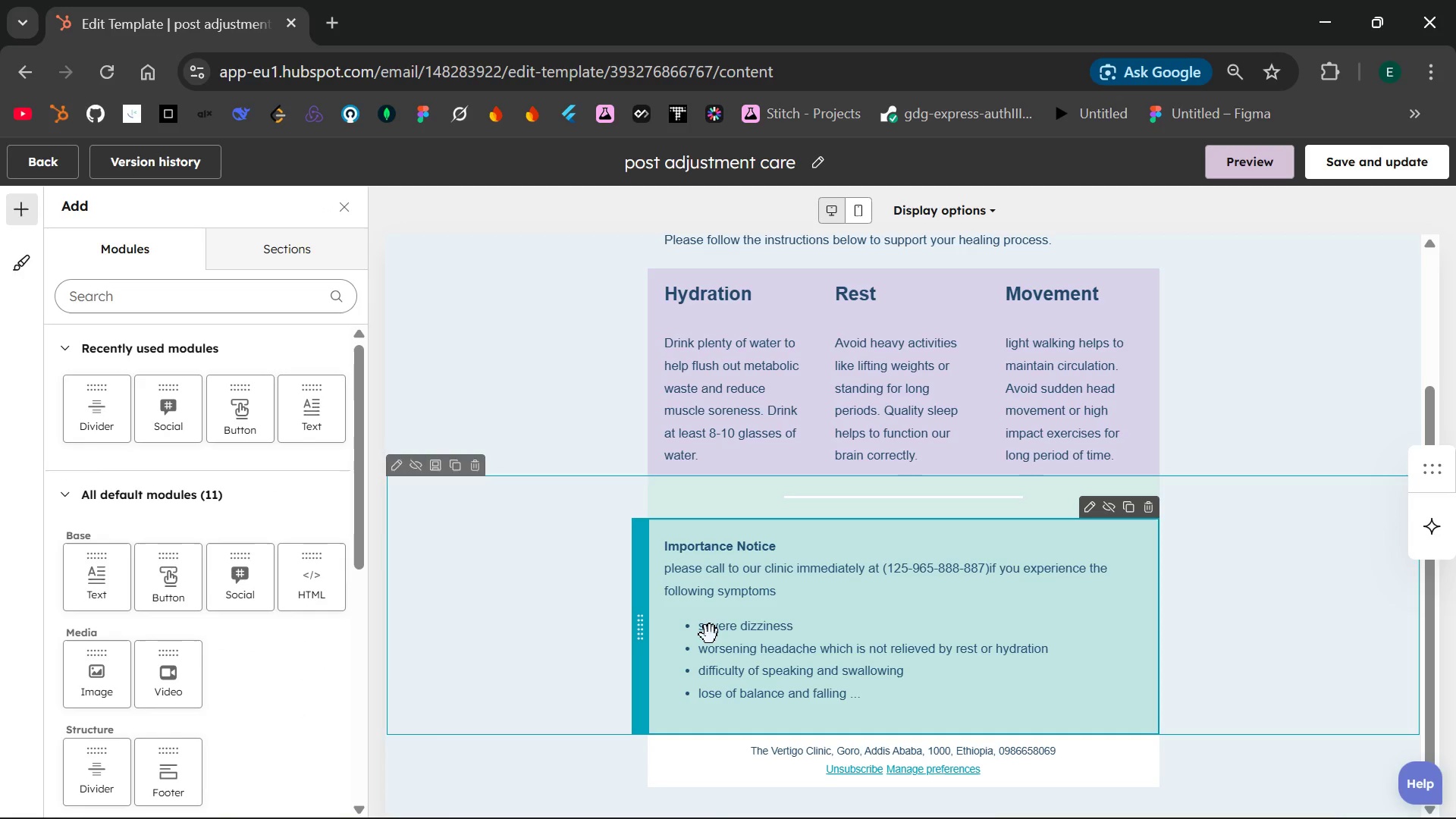 
left_click([730, 629])
 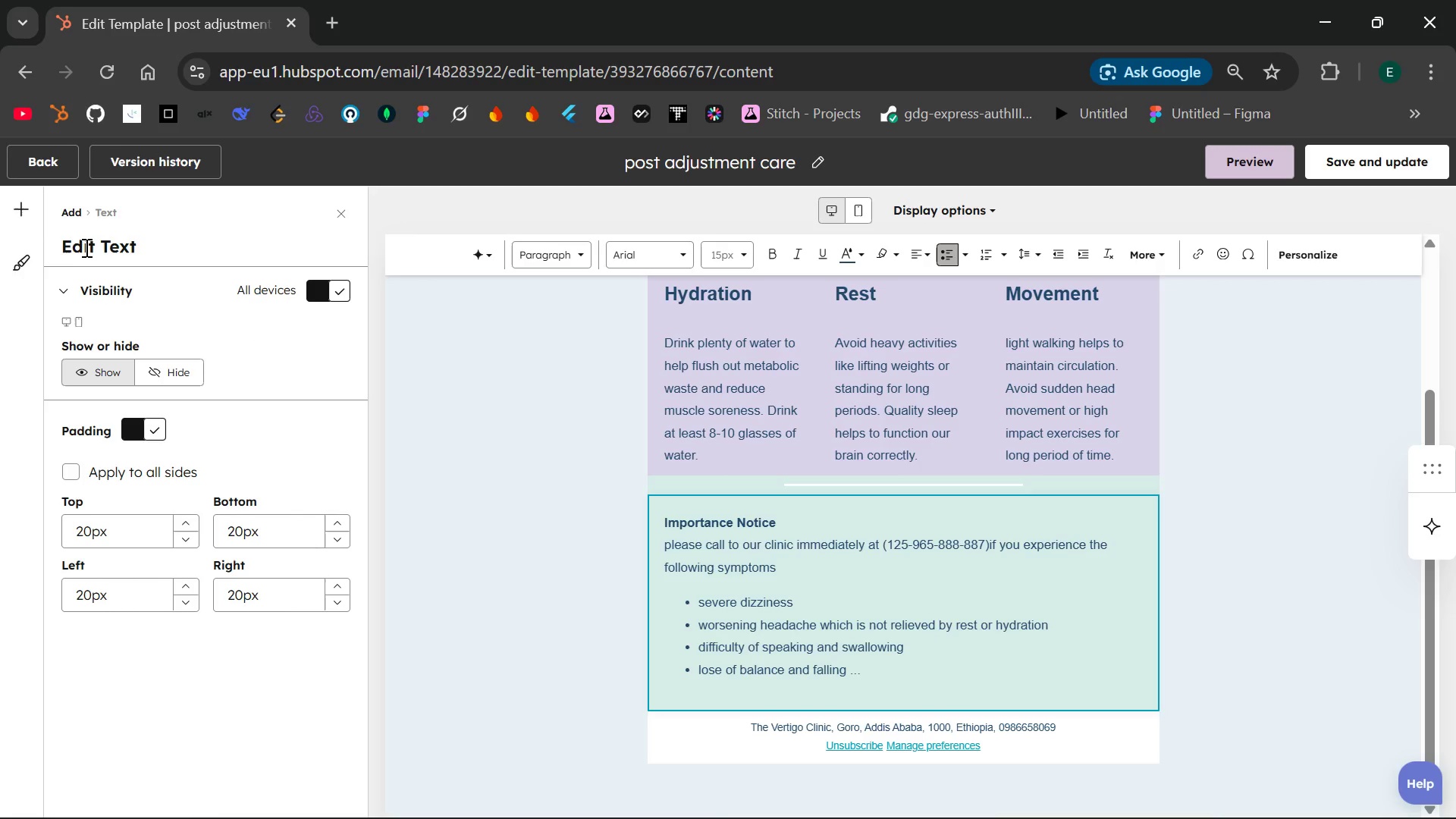 
wait(13.58)
 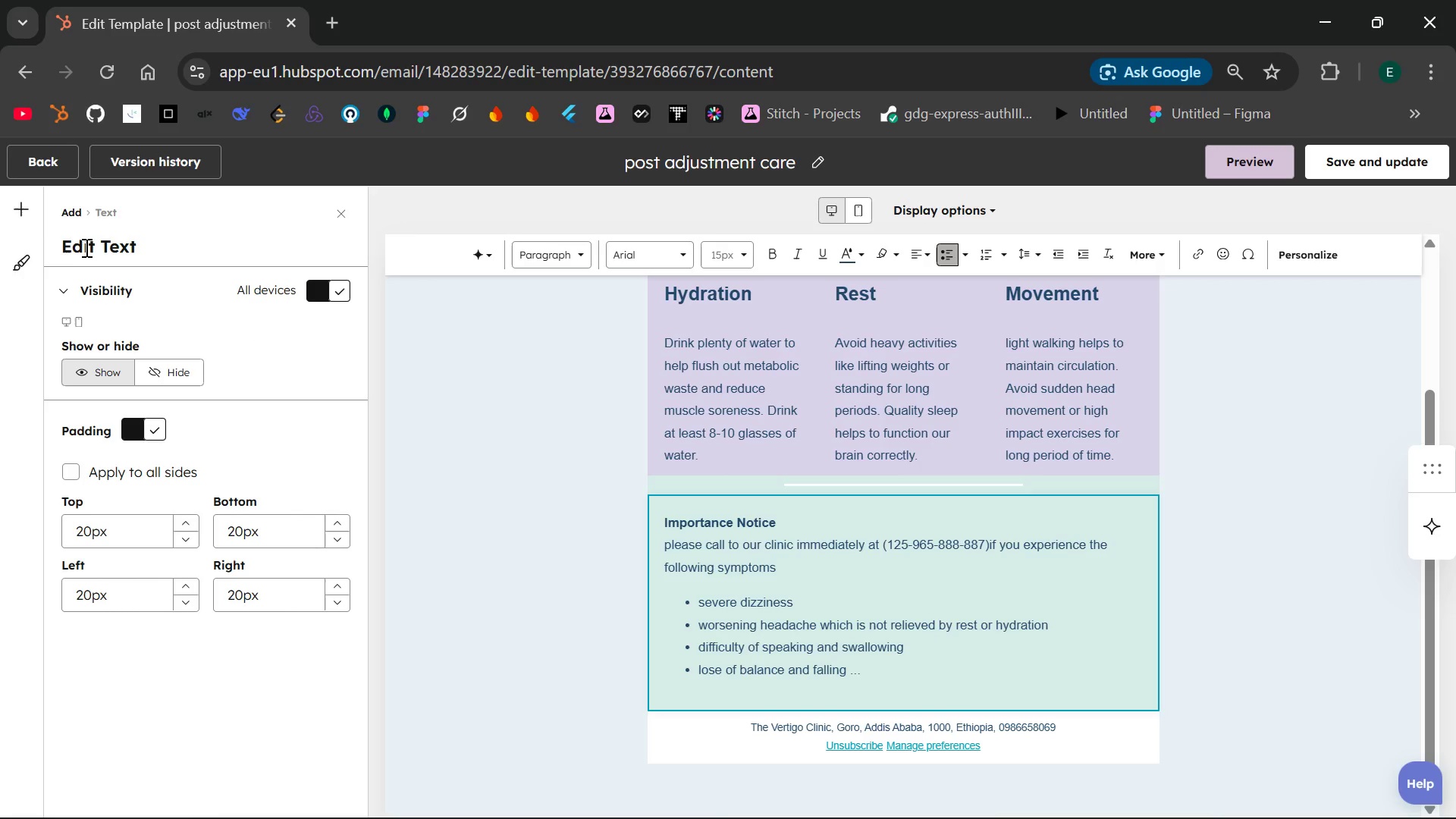 
left_click([20, 209])
 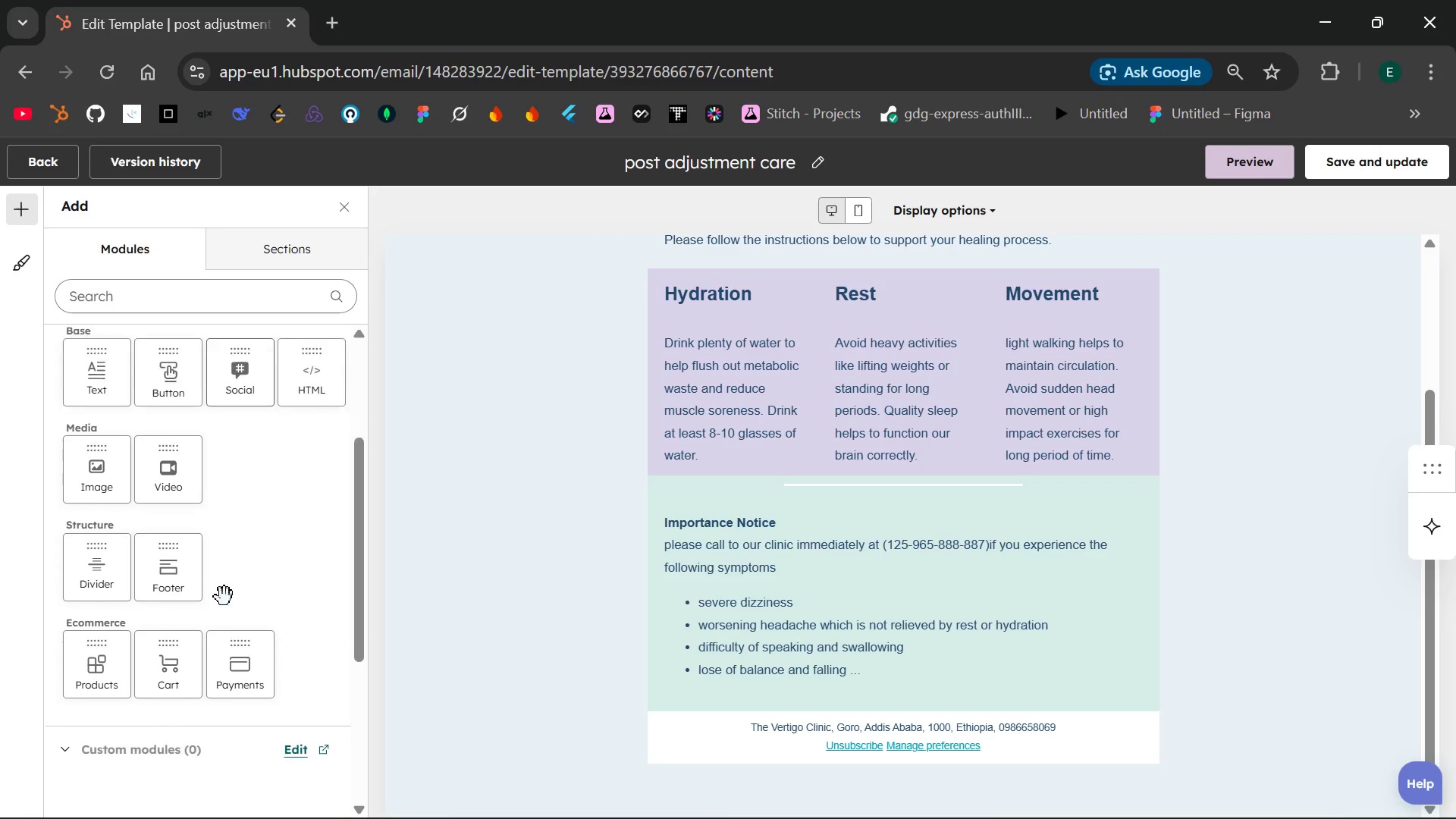 
wait(12.39)
 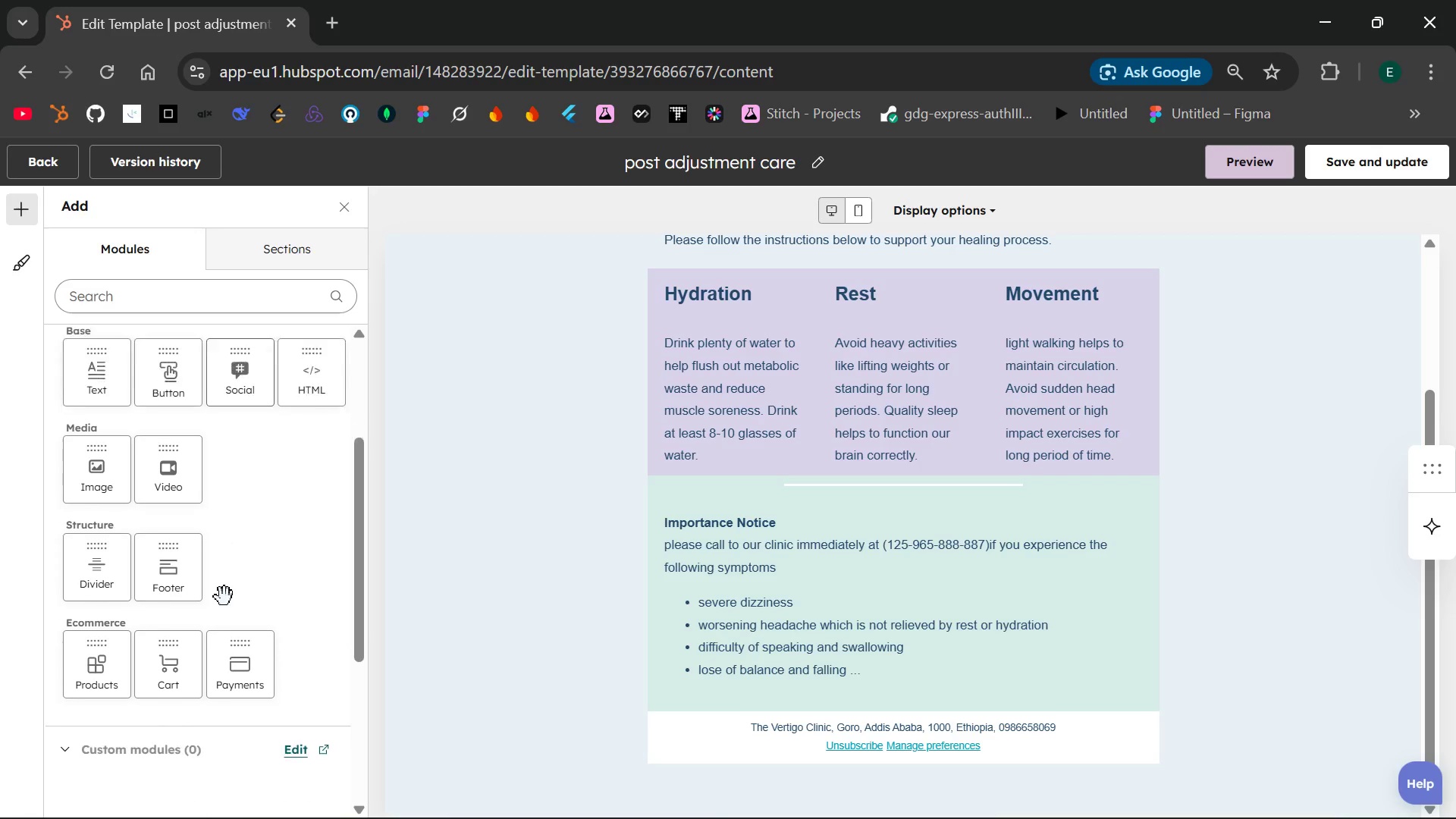 
left_click([542, 584])
 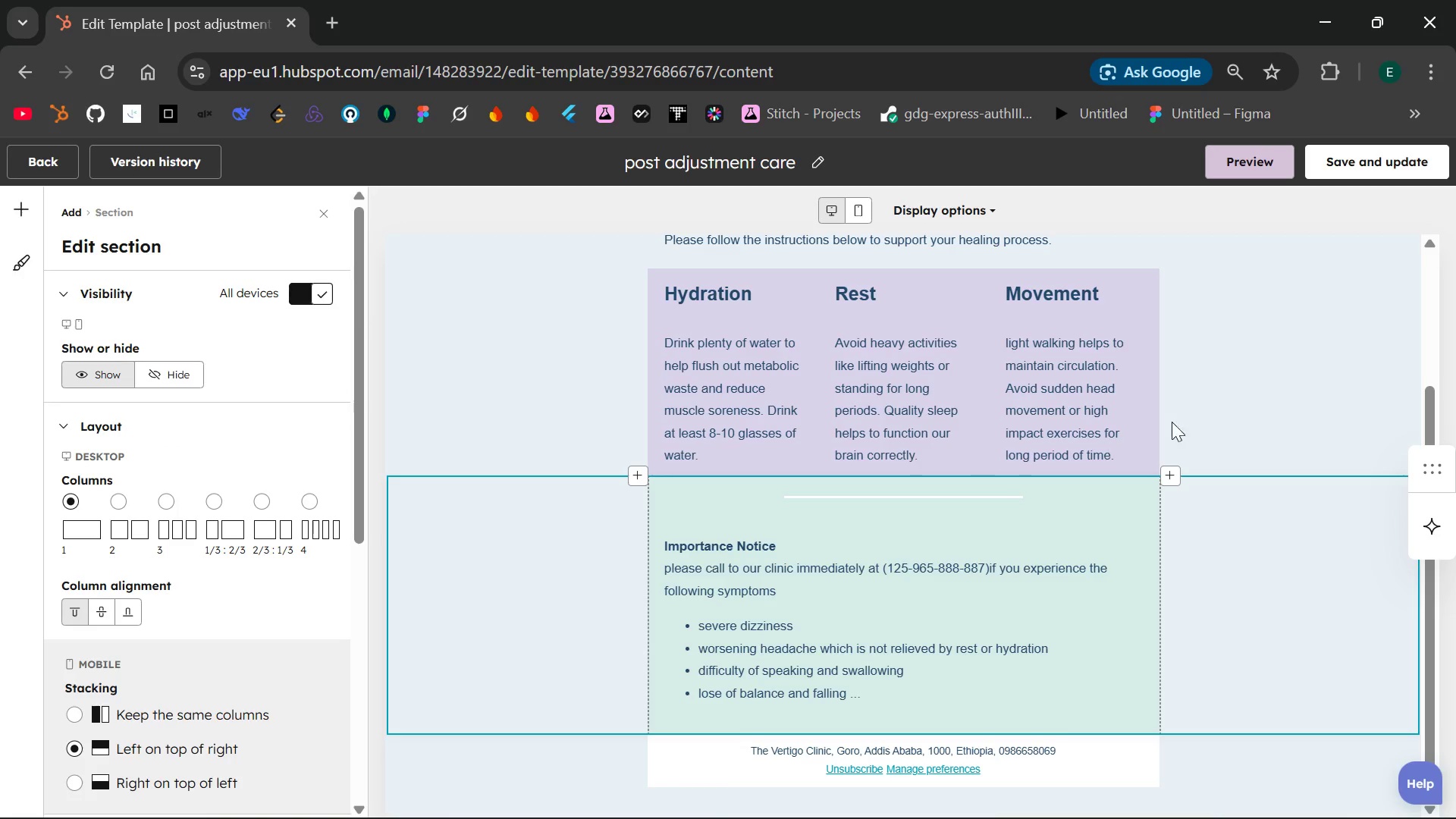 
left_click([1267, 387])
 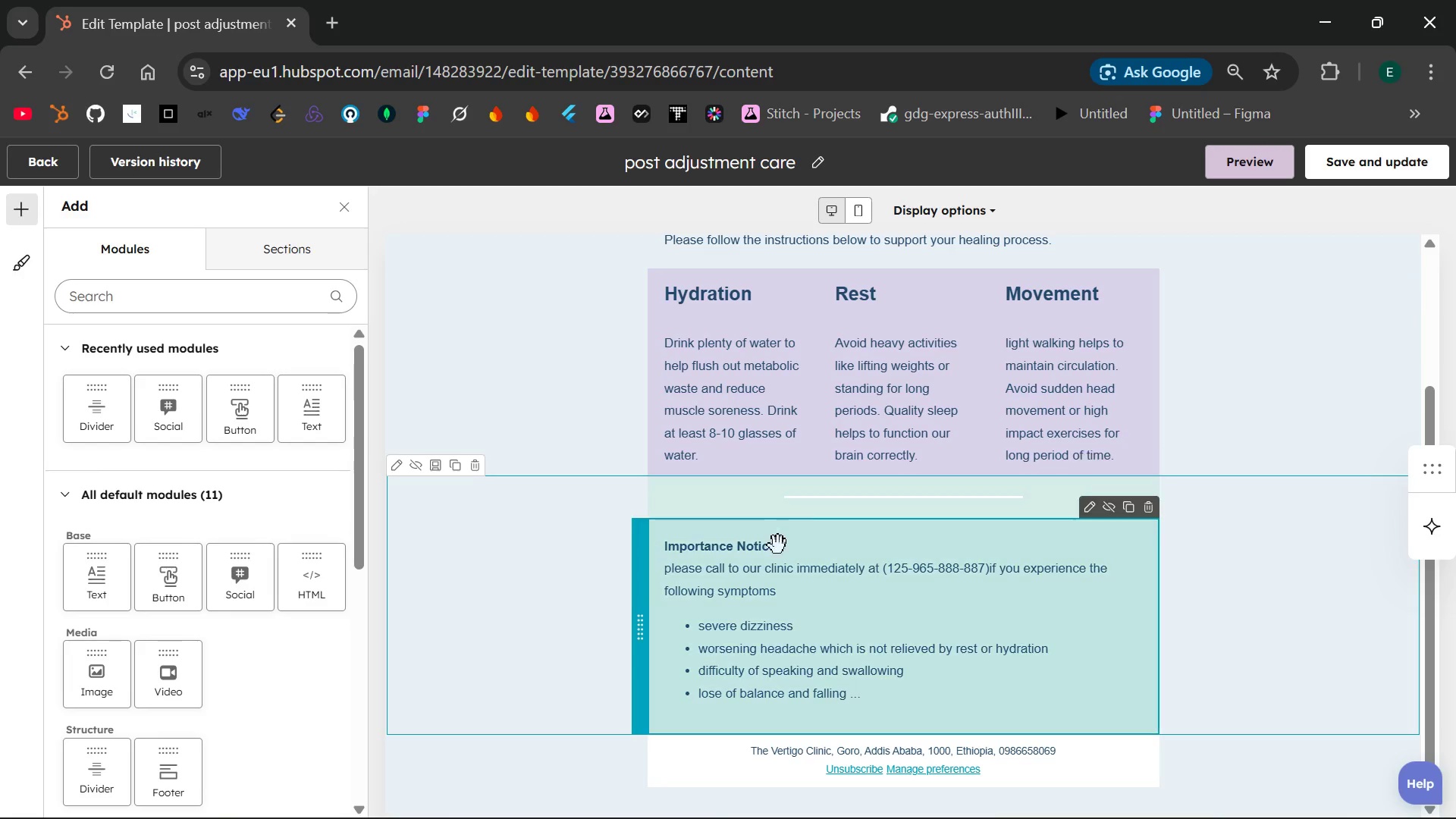 
double_click([776, 548])
 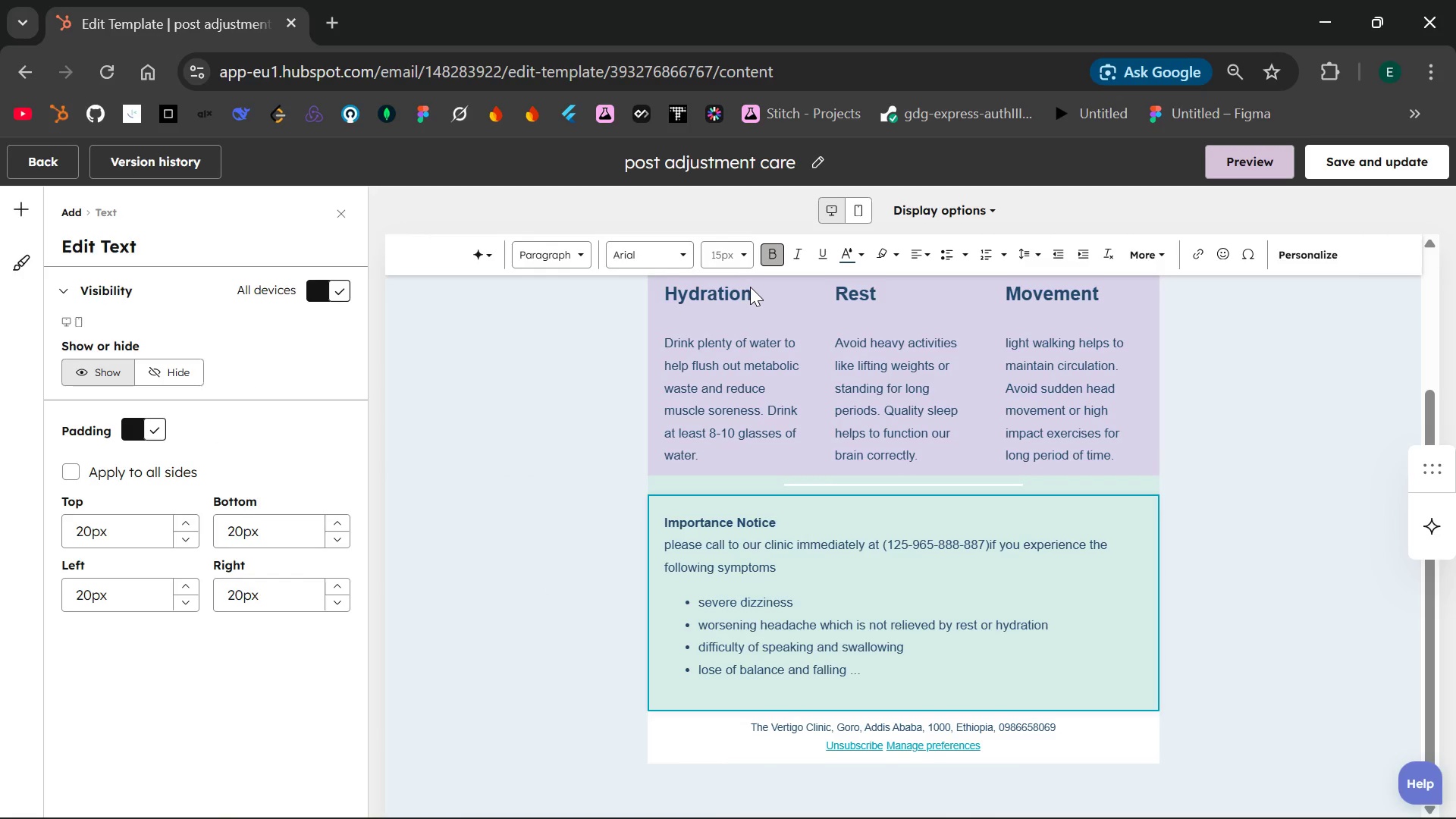 
left_click([745, 255])
 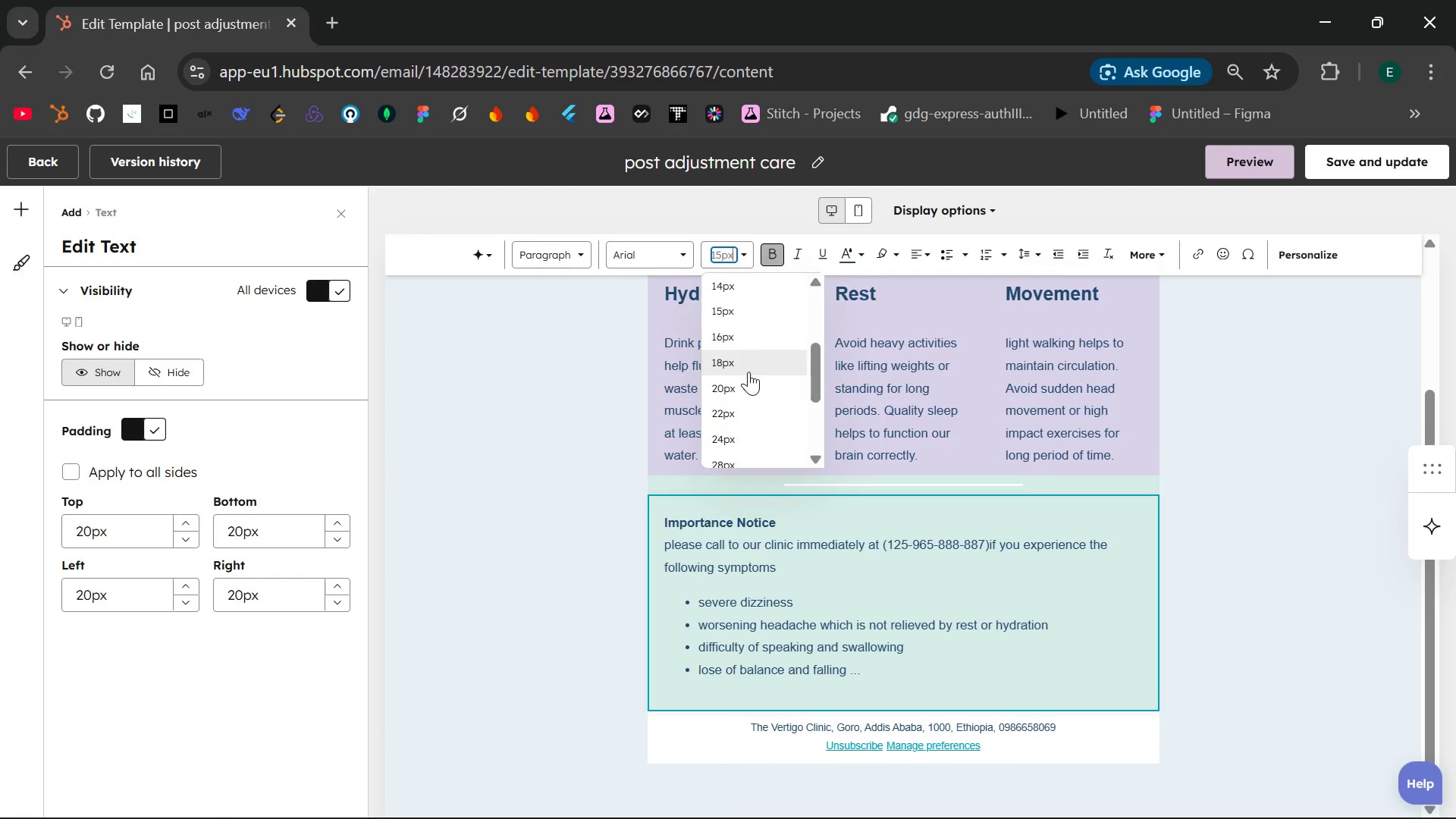 
left_click([747, 386])
 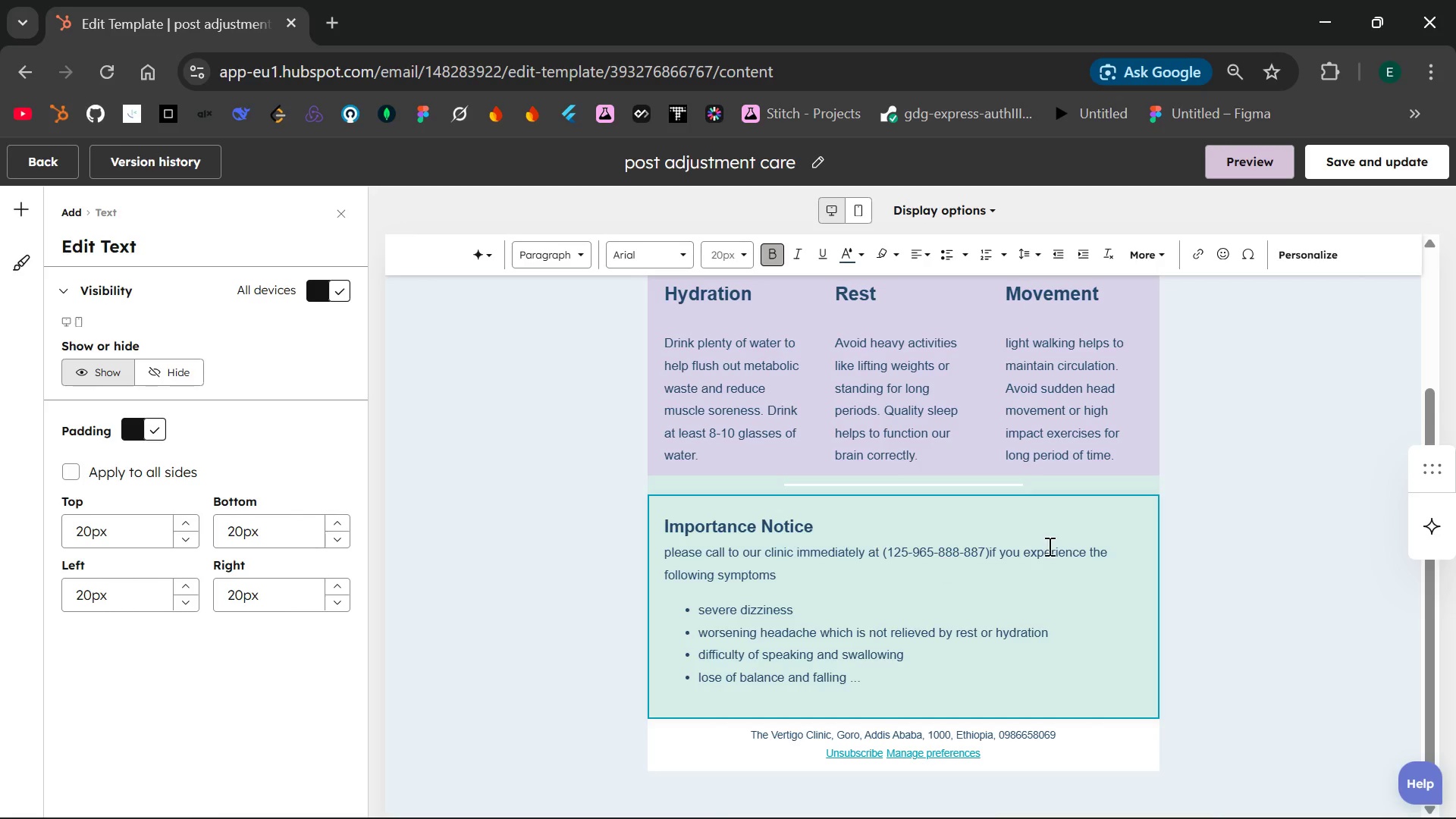 
key(Enter)
 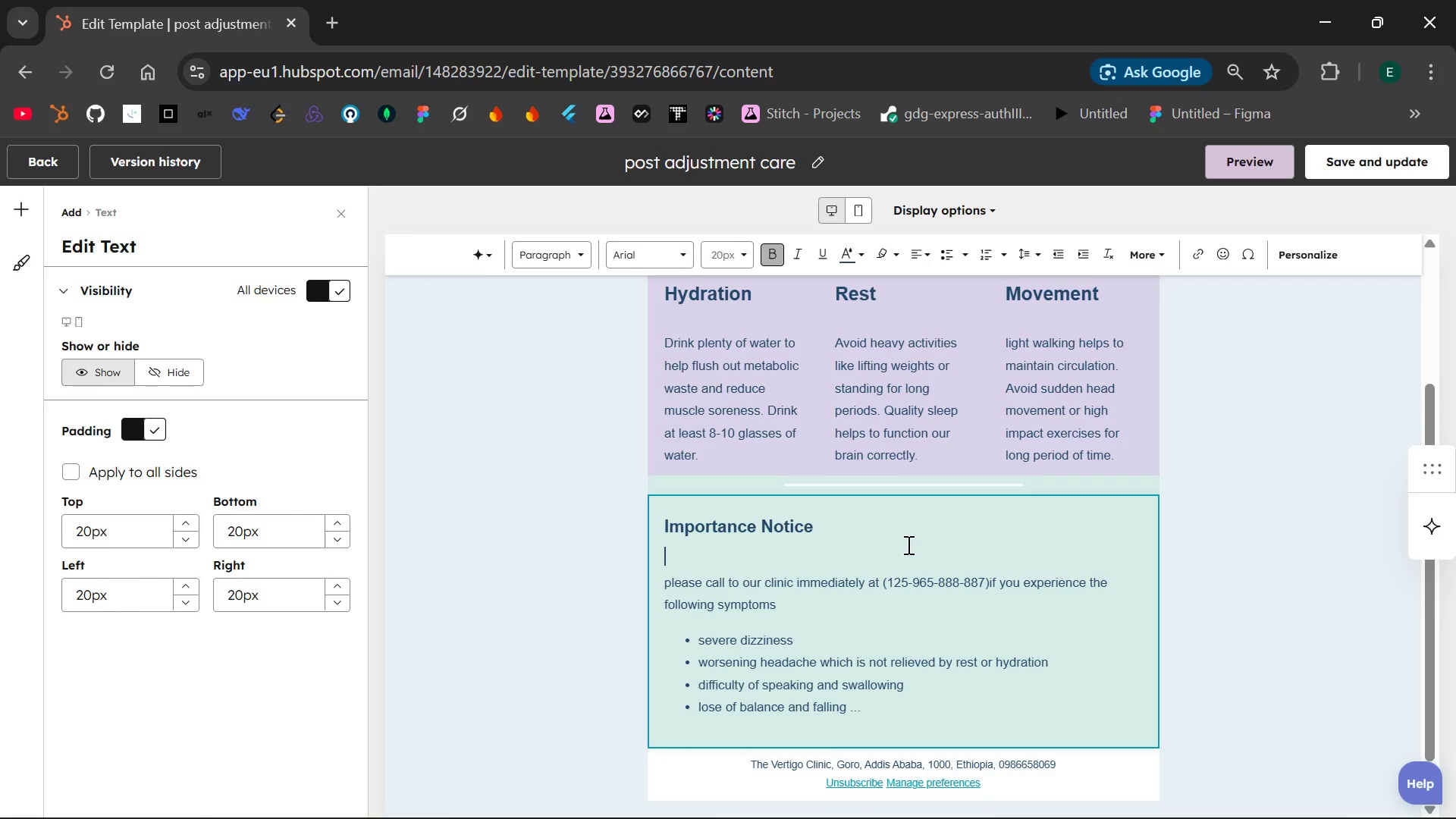 
key(Backspace)
 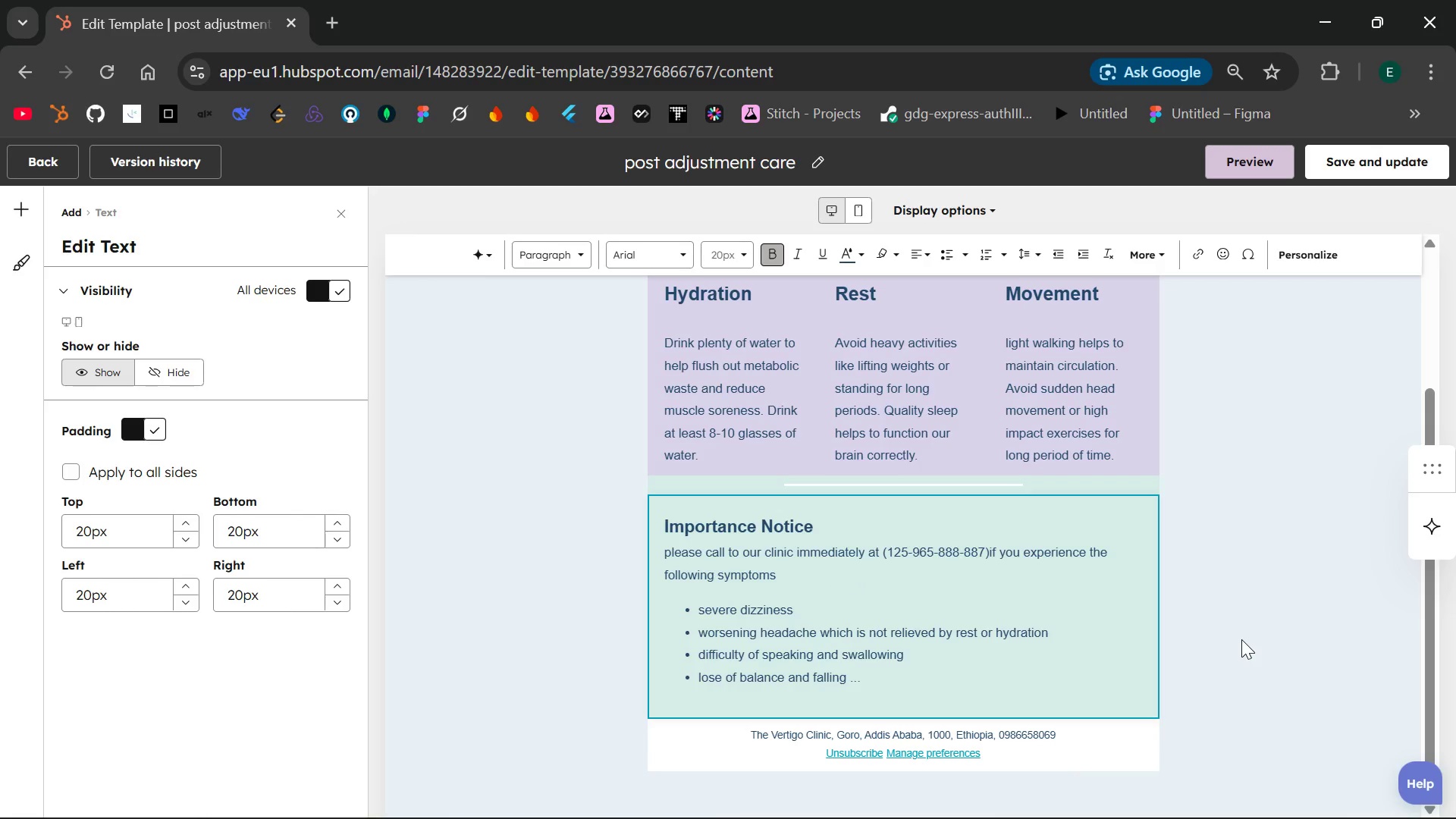 
left_click([1241, 639])
 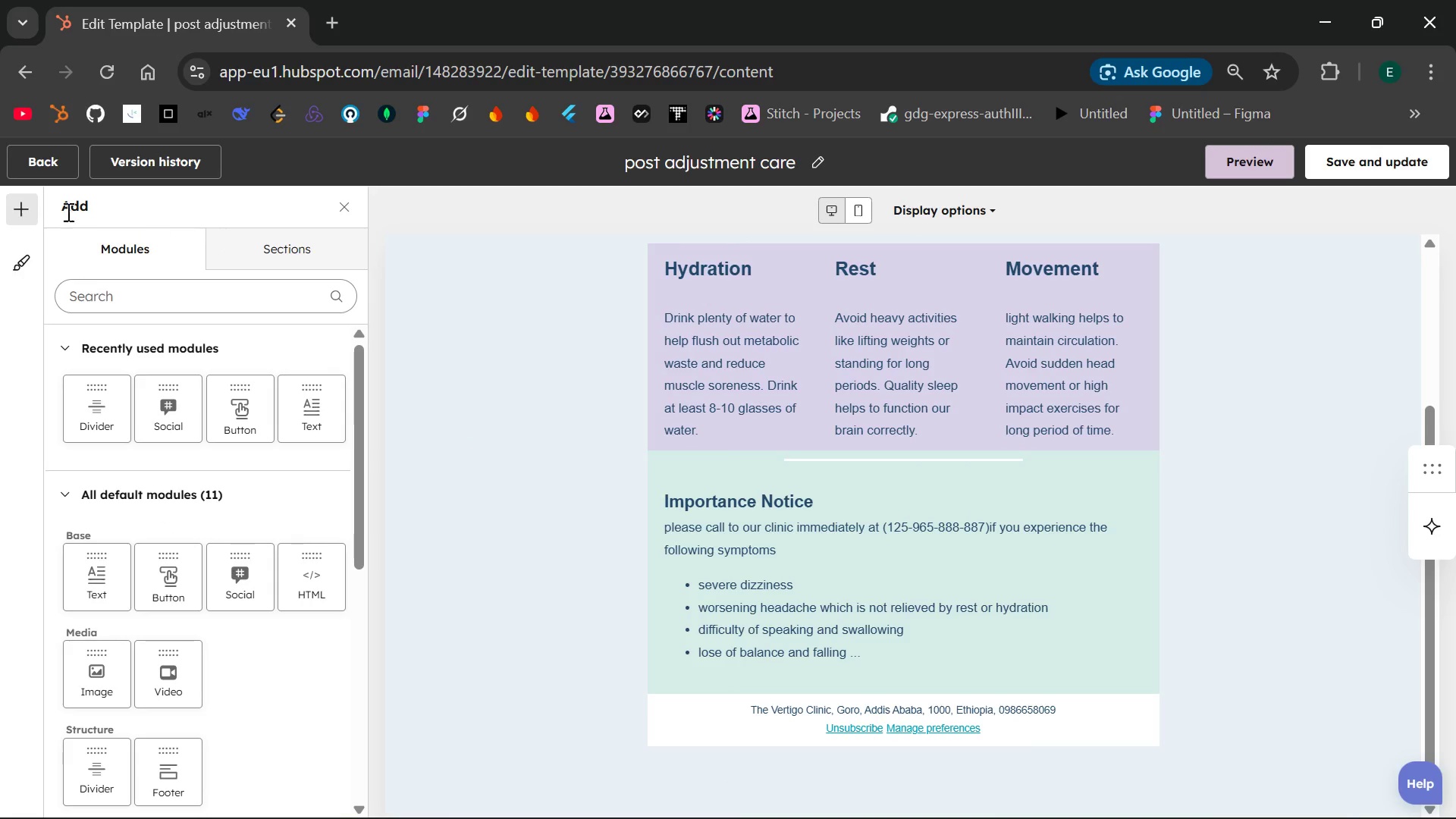 
left_click([27, 212])
 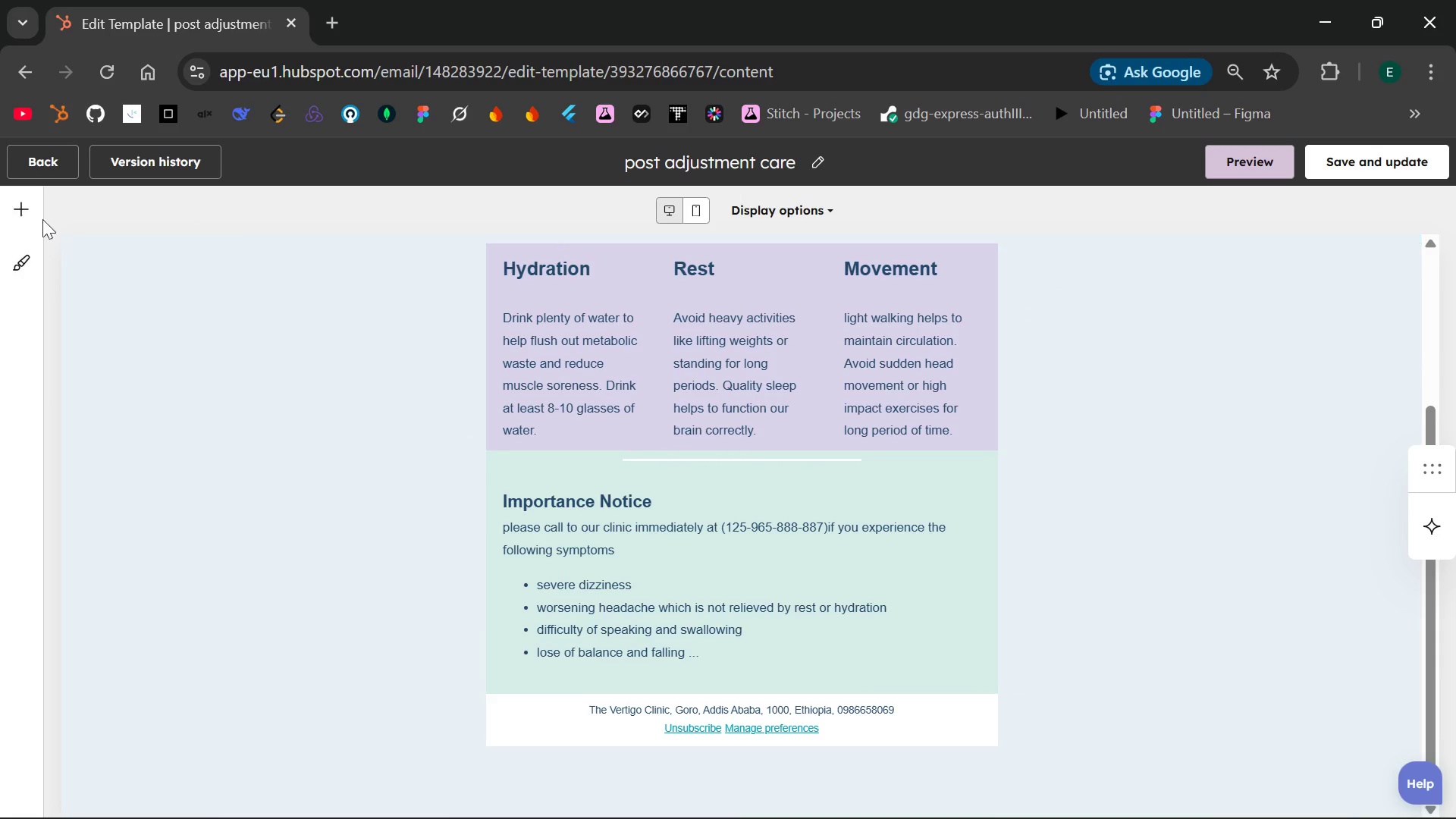 
left_click([25, 207])
 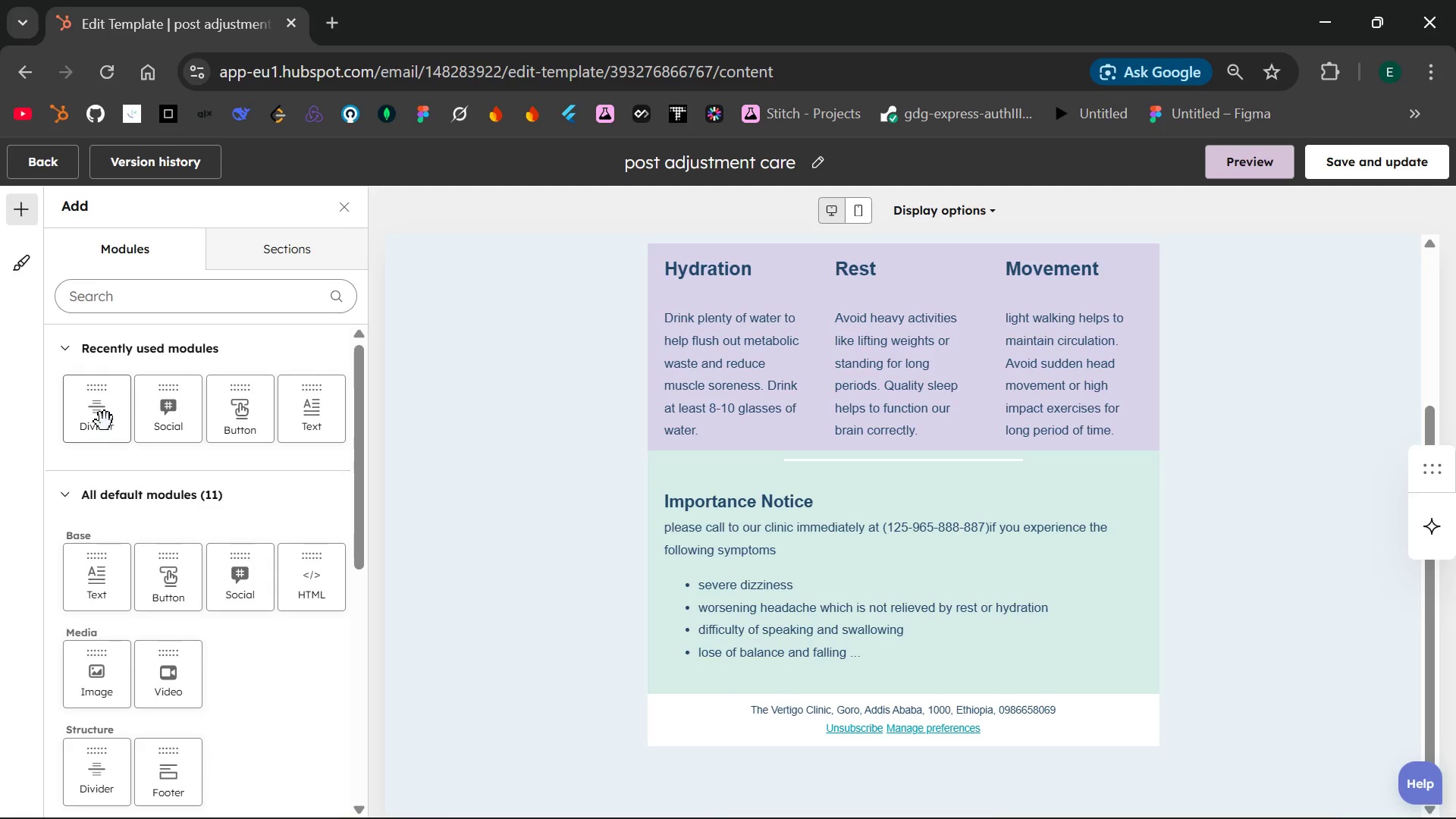 
wait(7.16)
 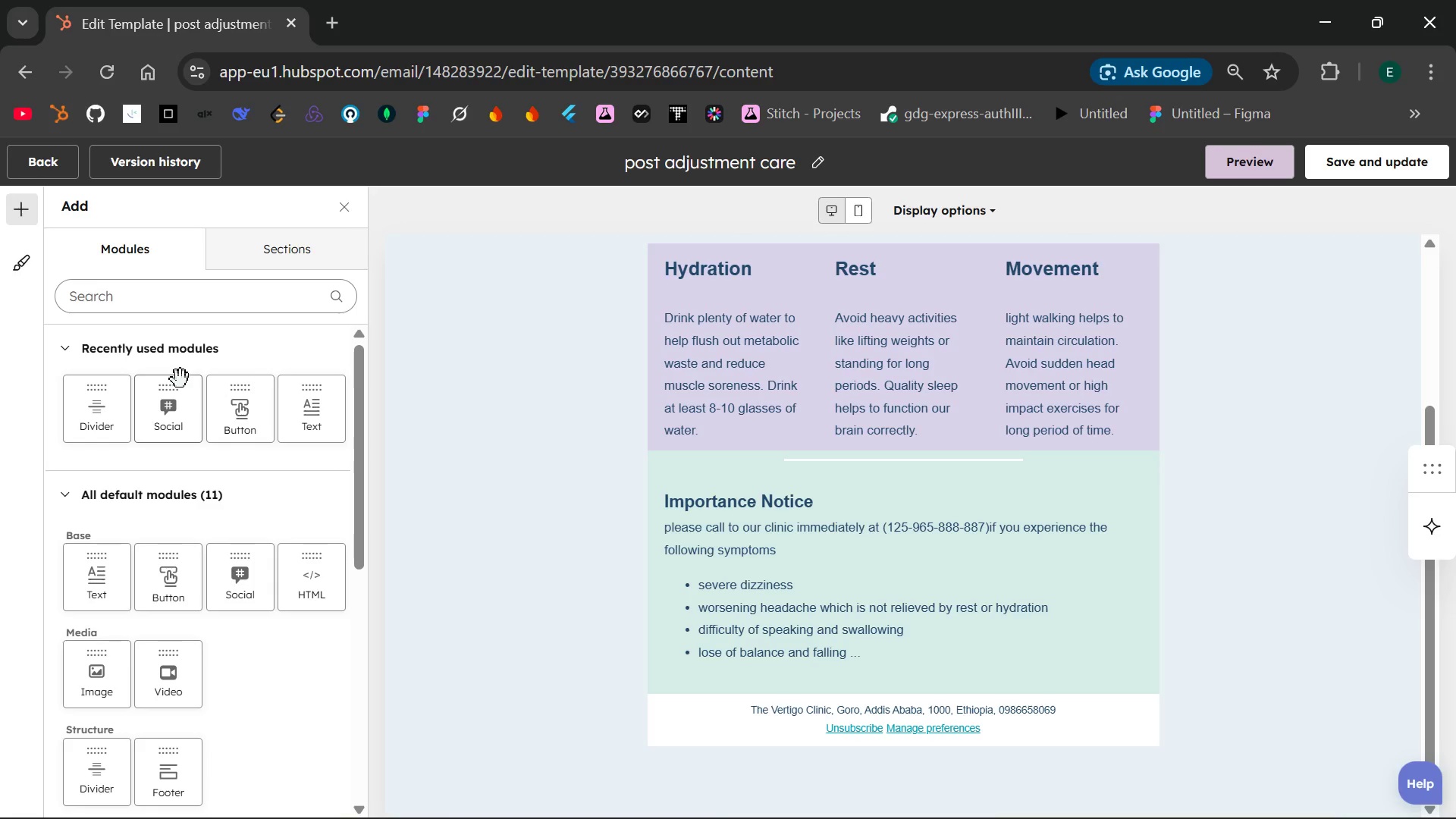 
left_click([259, 253])
 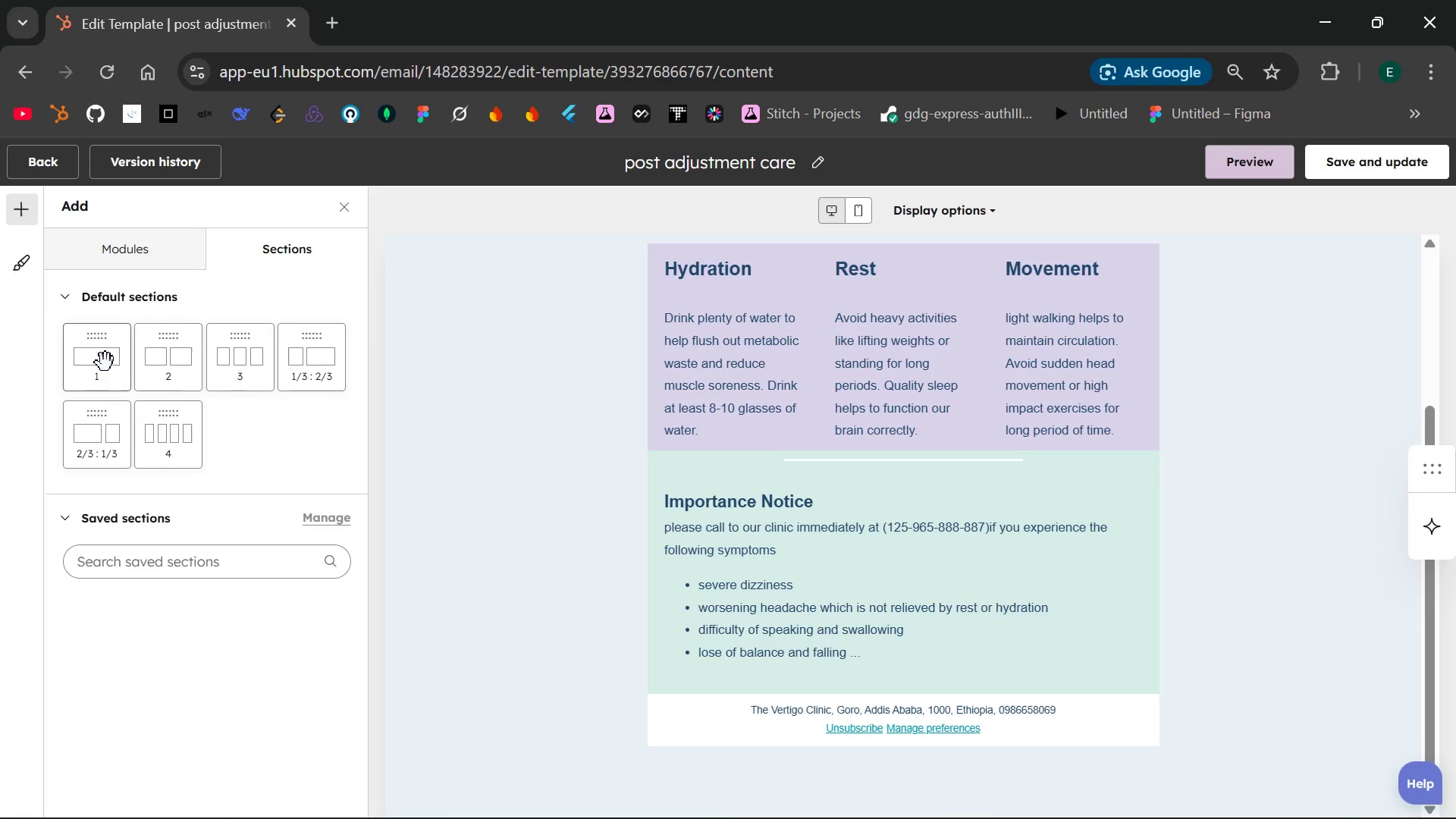 
left_click_drag(start_coordinate=[105, 362], to_coordinate=[662, 686])